 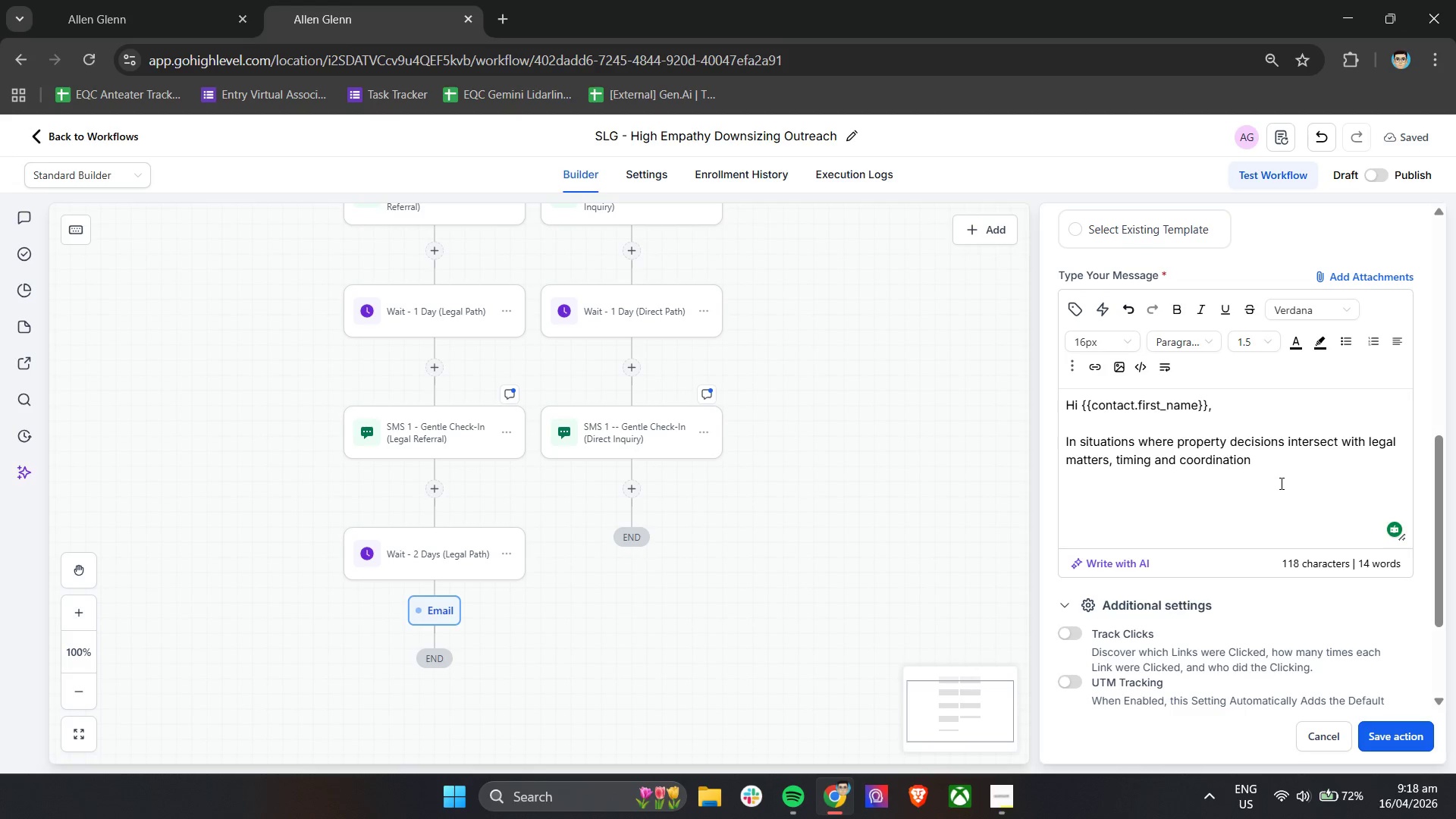 
type( oftern)
key(Backspace)
key(Backspace)
type(n become just as important as the sale itself. )
 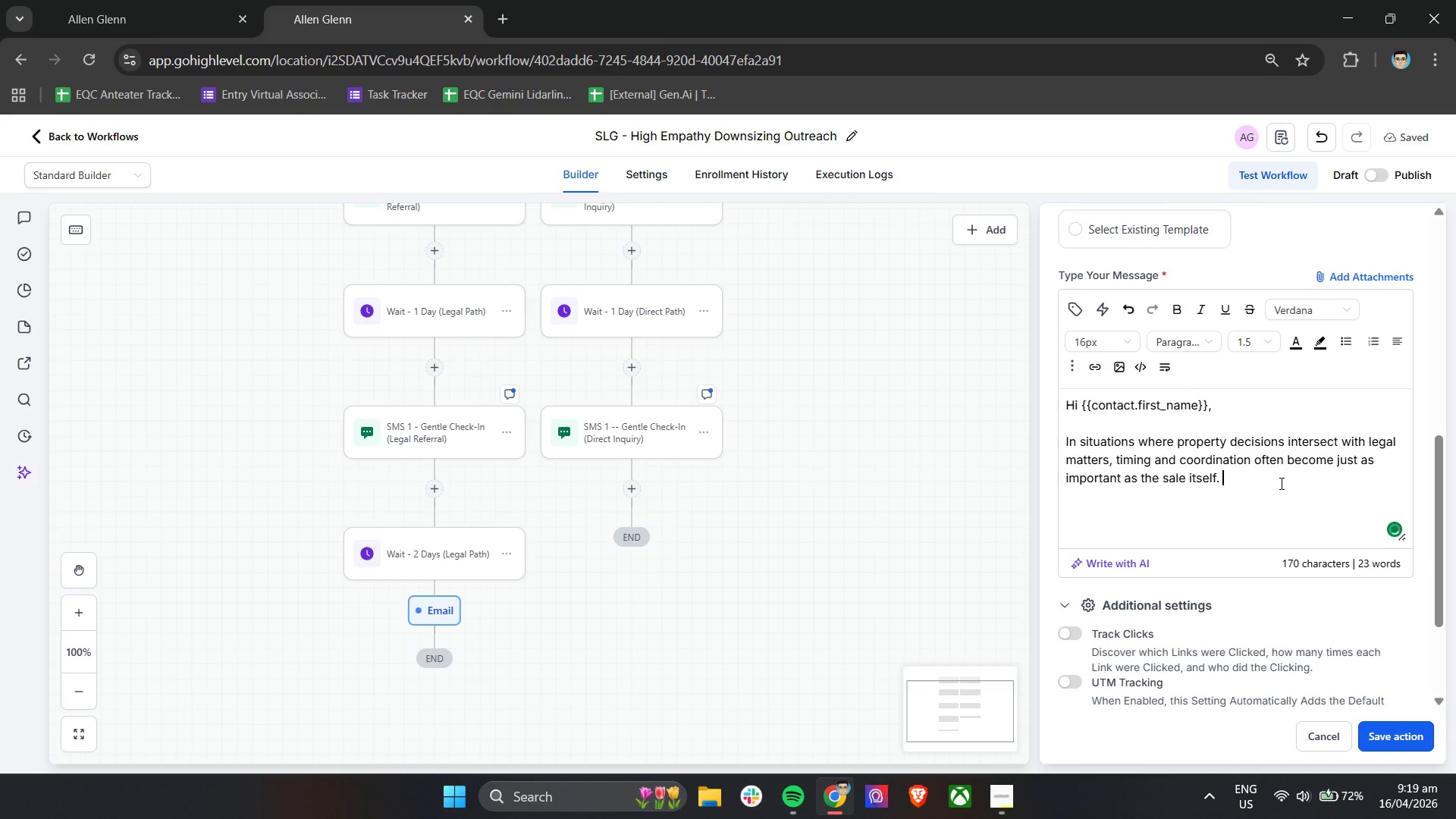 
key(Enter)
 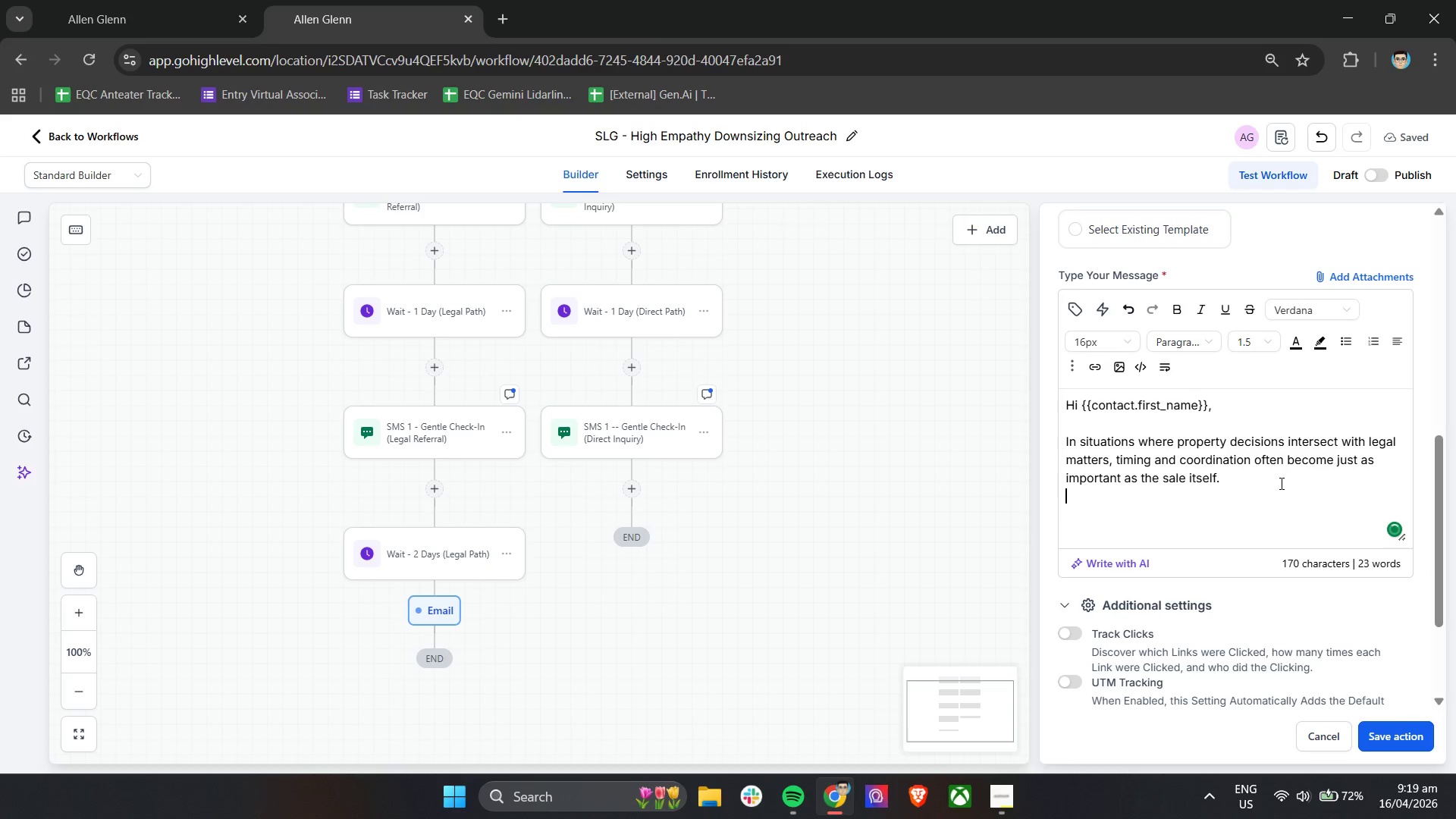 
key(Enter)
 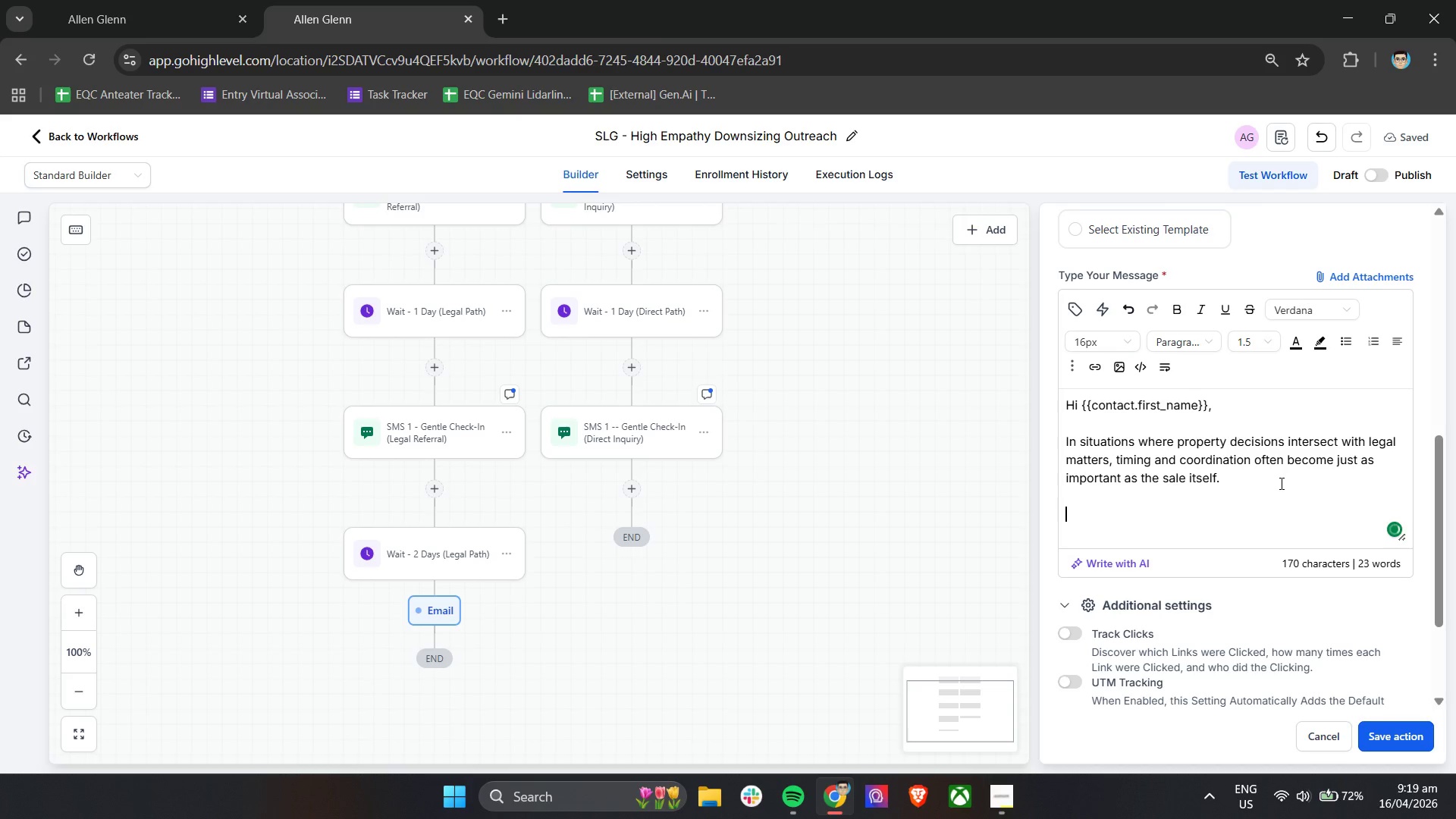 
type(We frequently work along side)
key(Backspace)
key(Backspace)
key(Backspace)
key(Backspace)
key(Backspace)
type(side legal professionals to ensure that every step - from the valuation)
 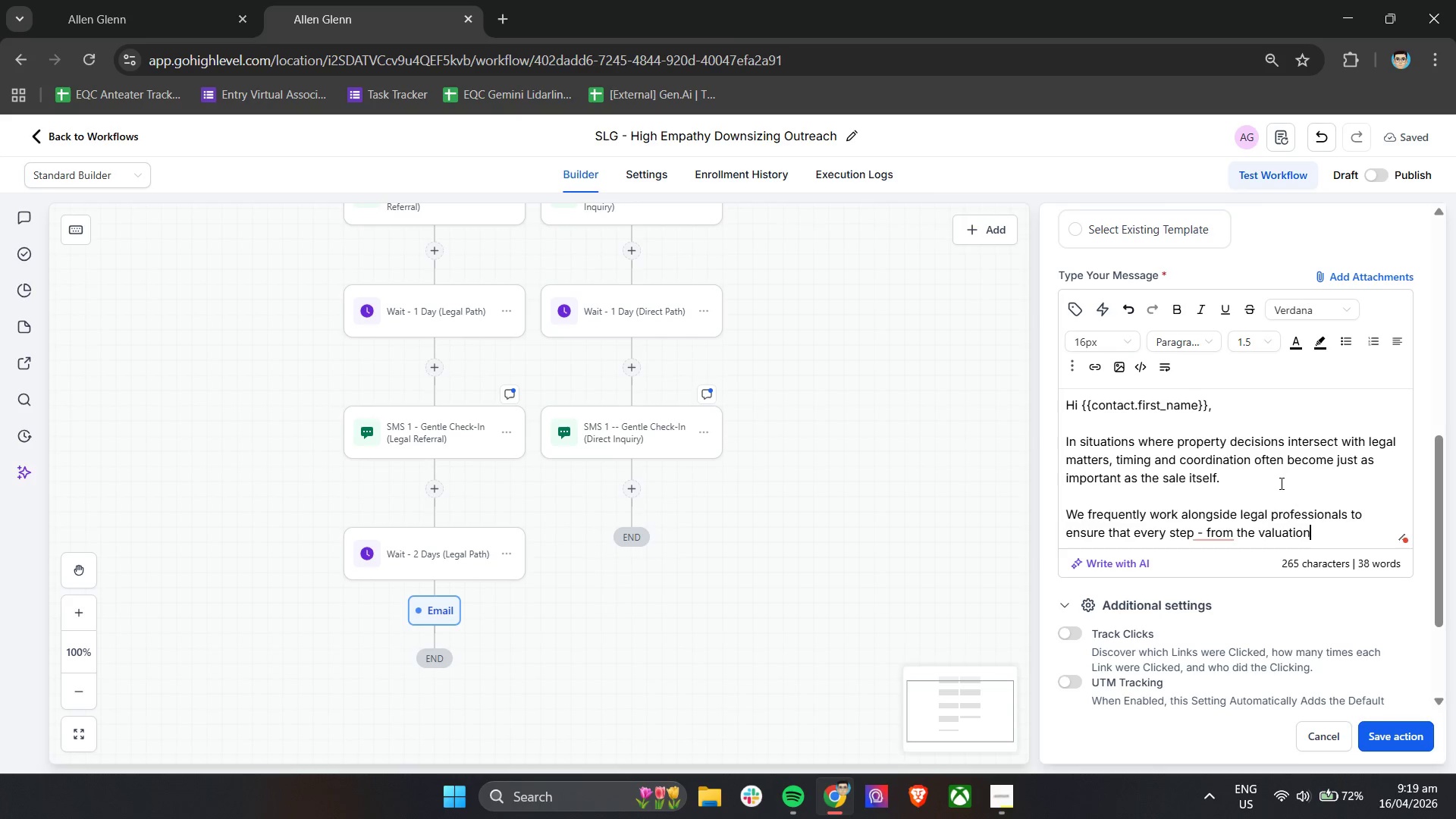 
left_click([1213, 532])
 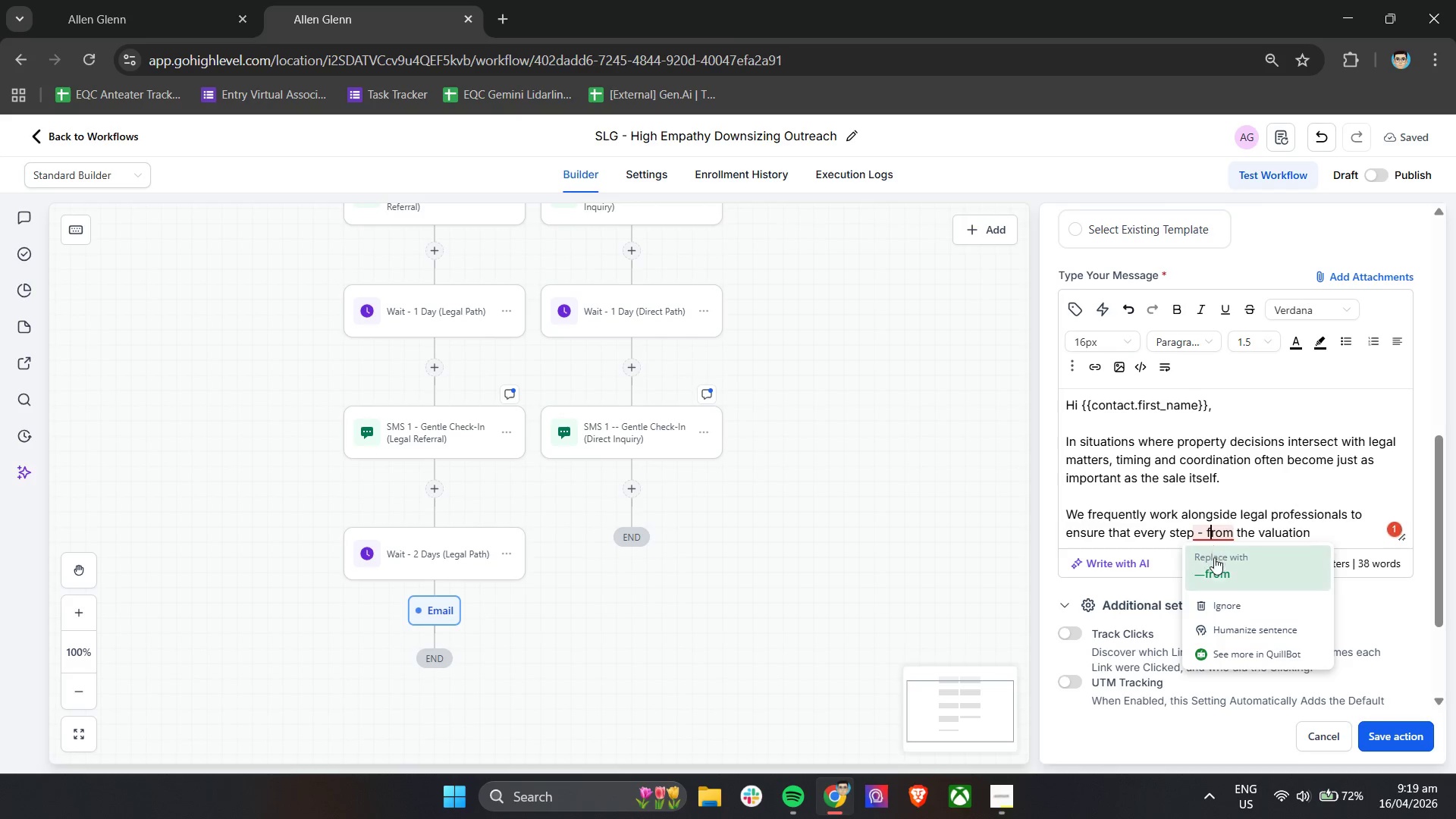 
left_click([1217, 567])
 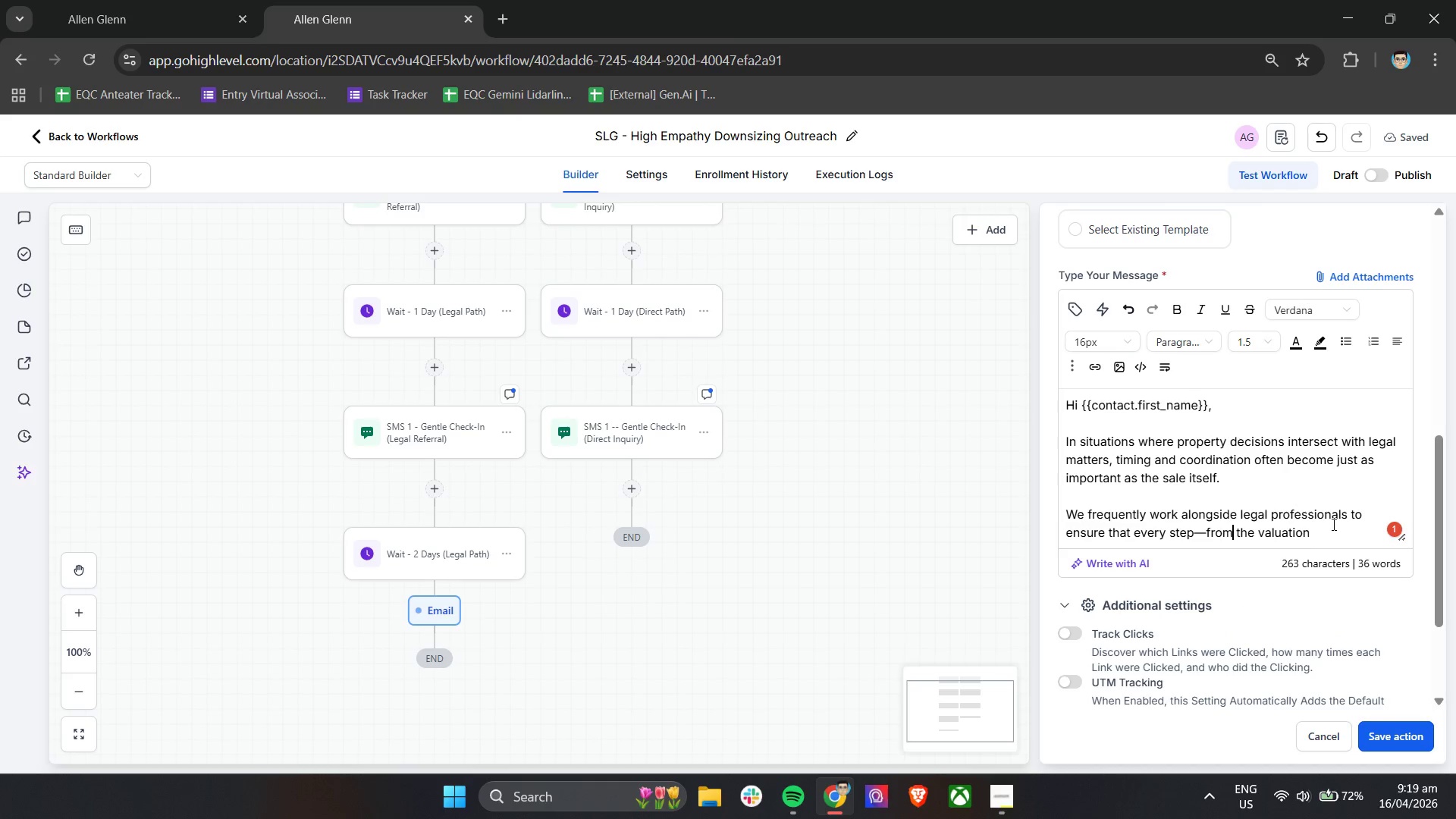 
left_click([1332, 535])
 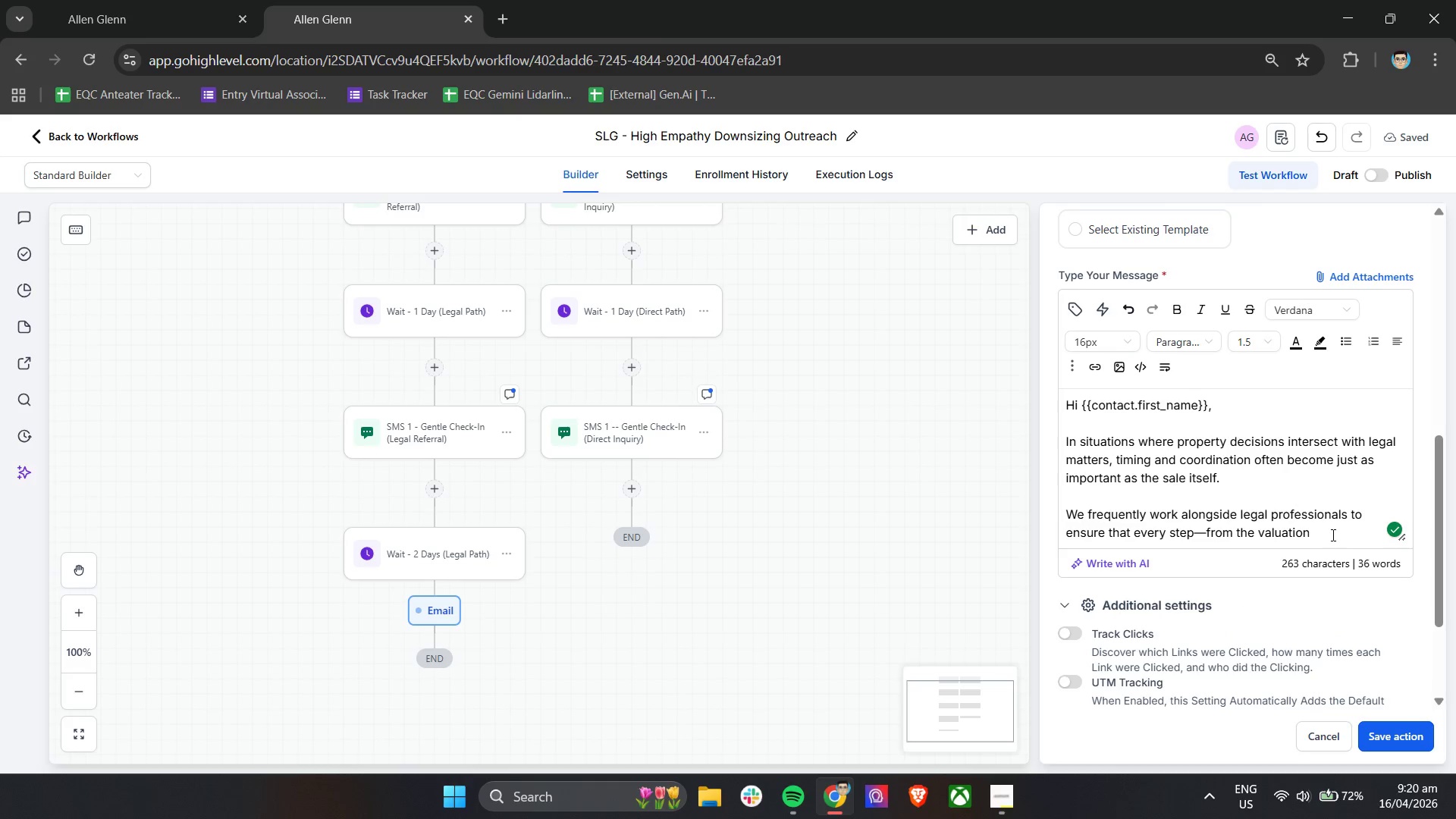 
type( ot )
key(Backspace)
key(Backspace)
key(Backspace)
type(to tran)
key(Backspace)
key(Backspace)
key(Backspace)
key(Backspace)
type(ginal transaction)
 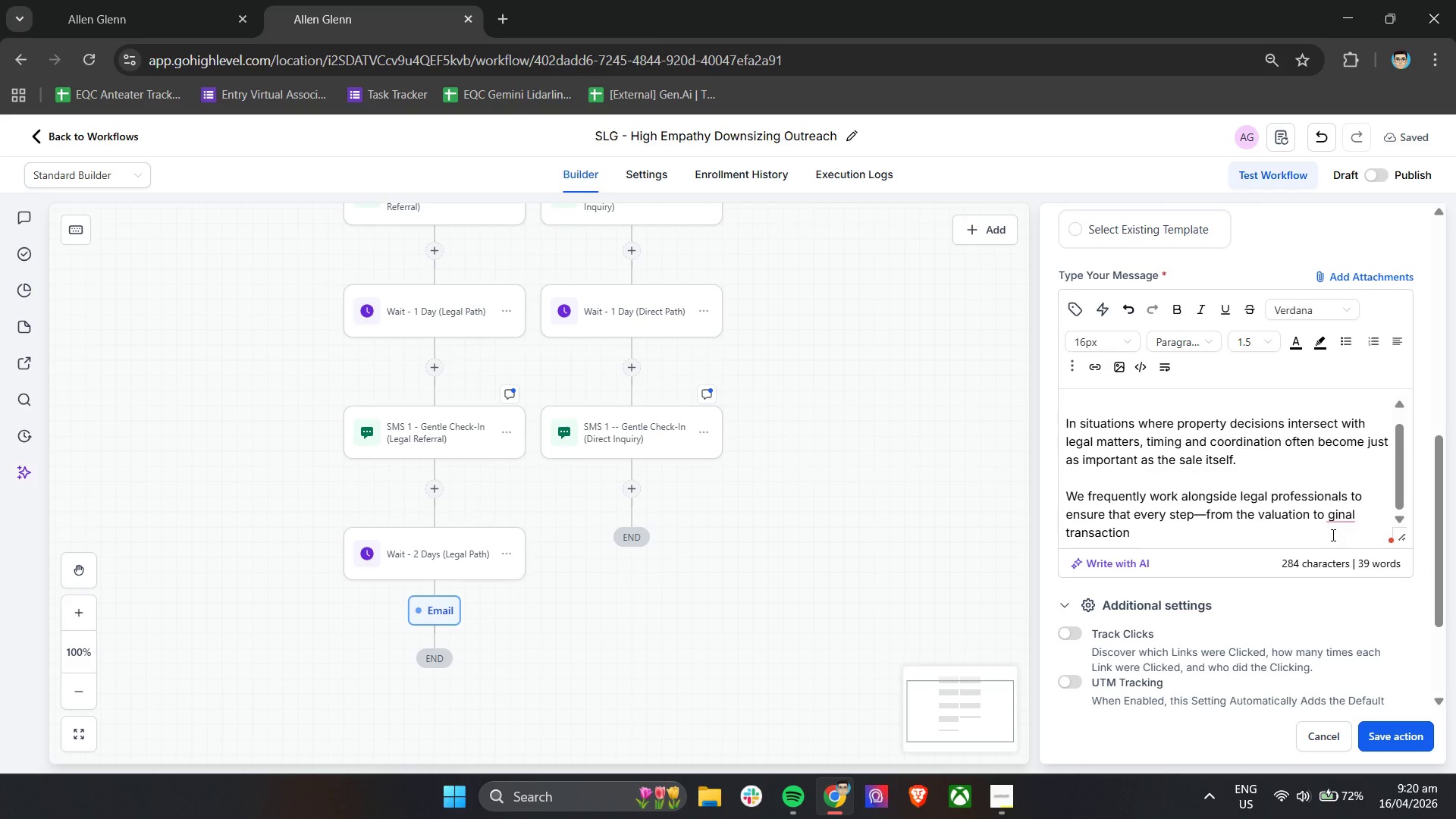 
type( - handled with discretion and align)
 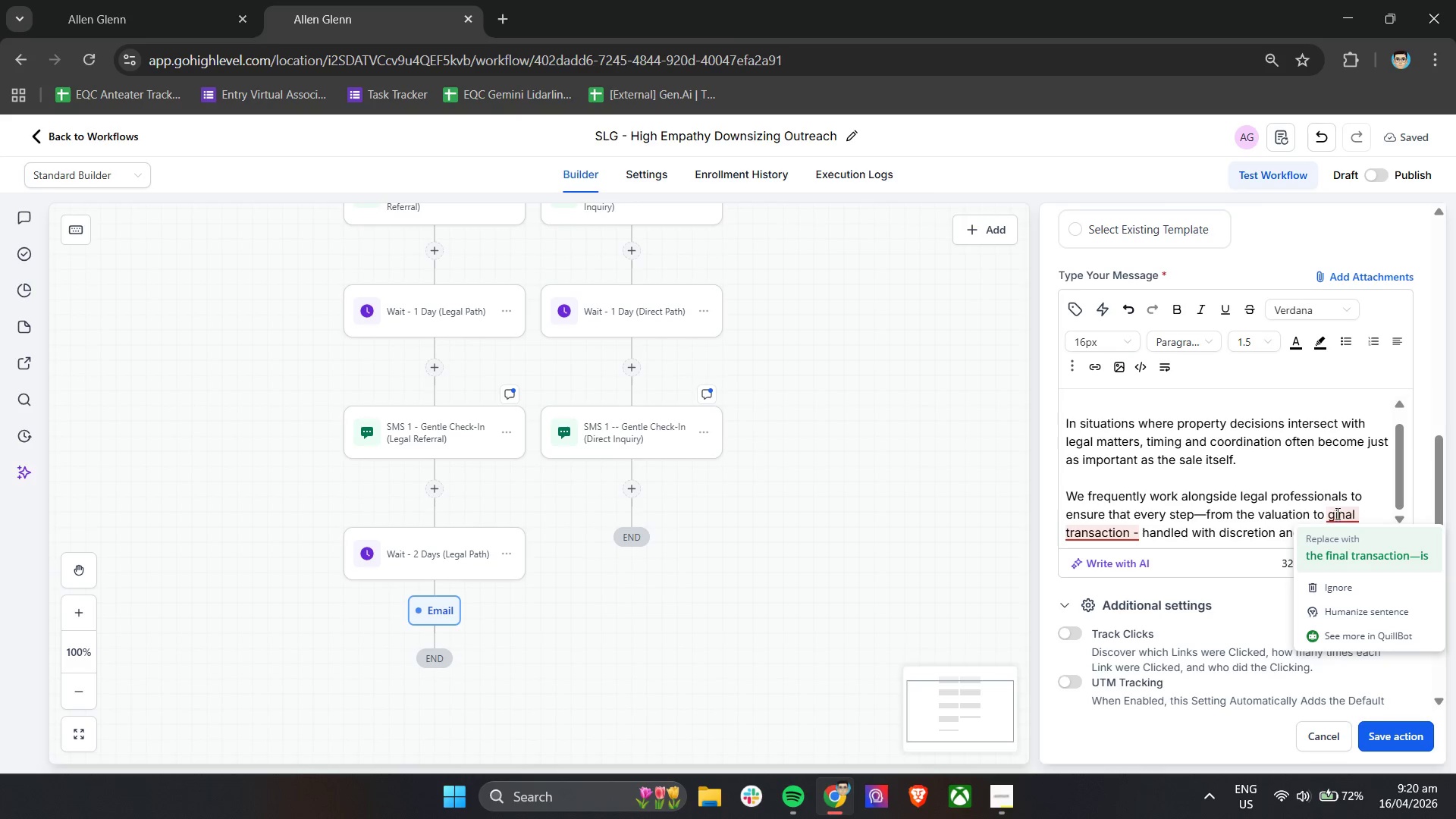 
left_click([1342, 538])
 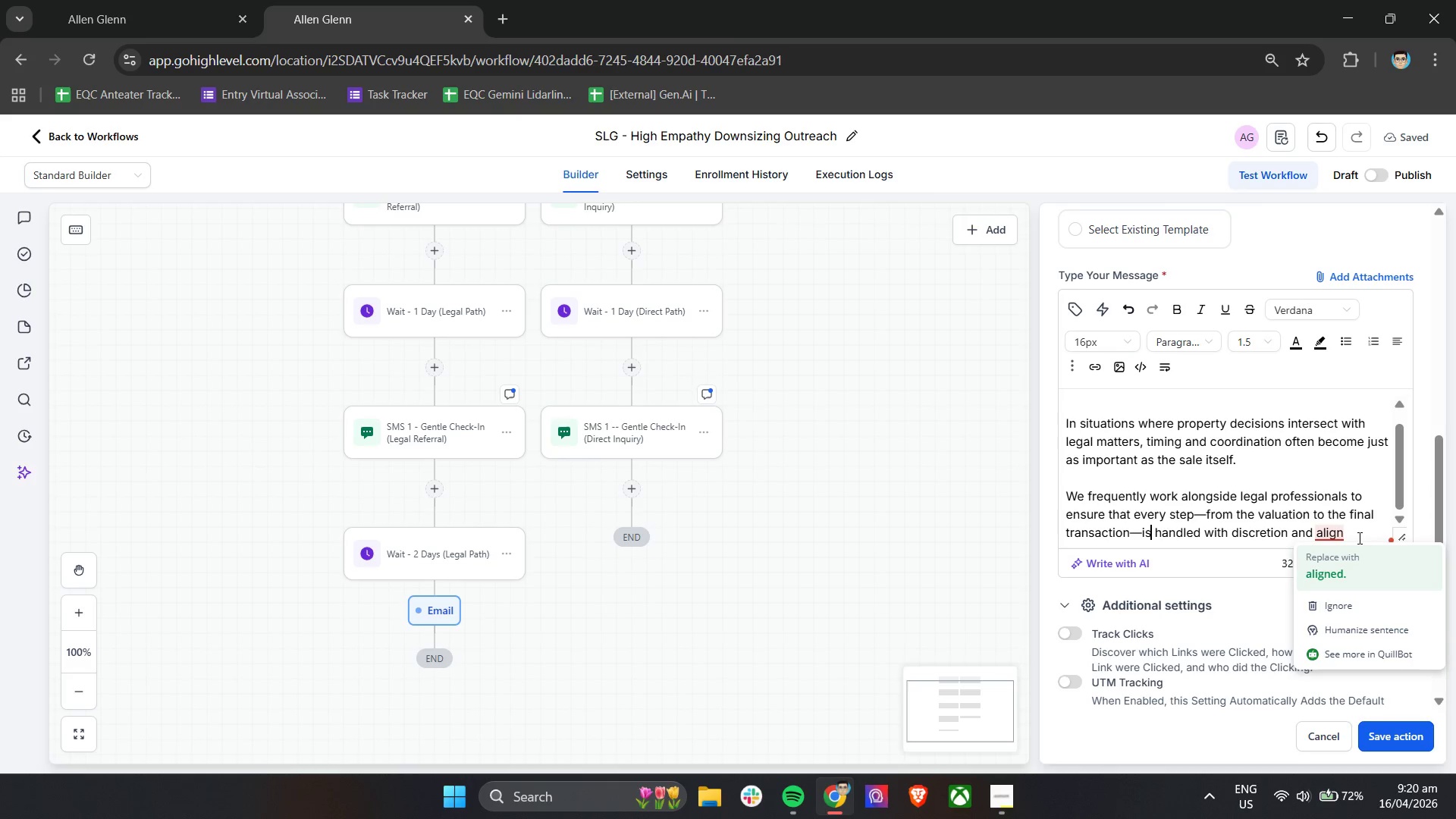 
left_click([1359, 535])
 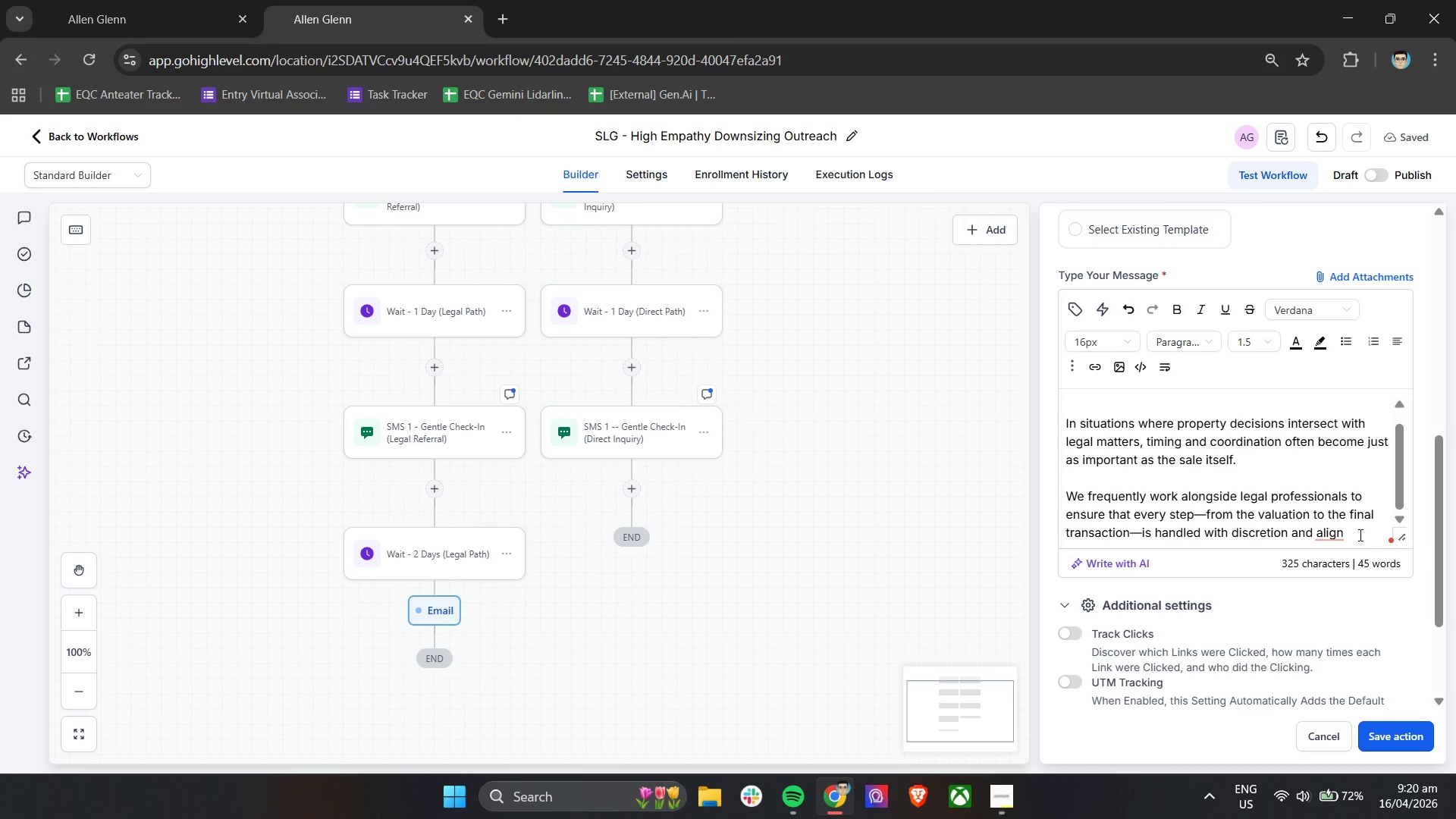 
type(ment )
 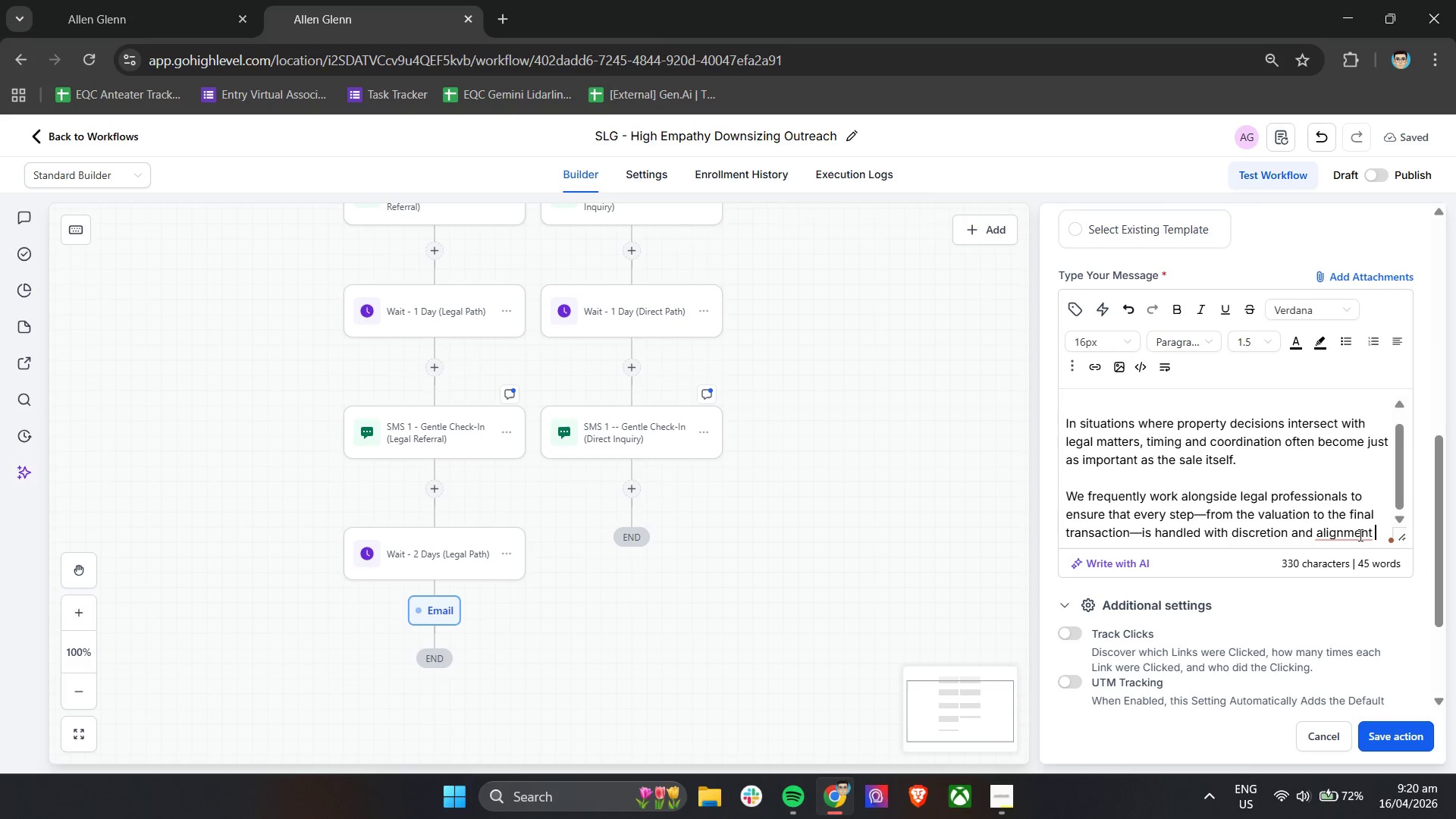 
type(to the bo)
key(Backspace)
type(roader process.)
 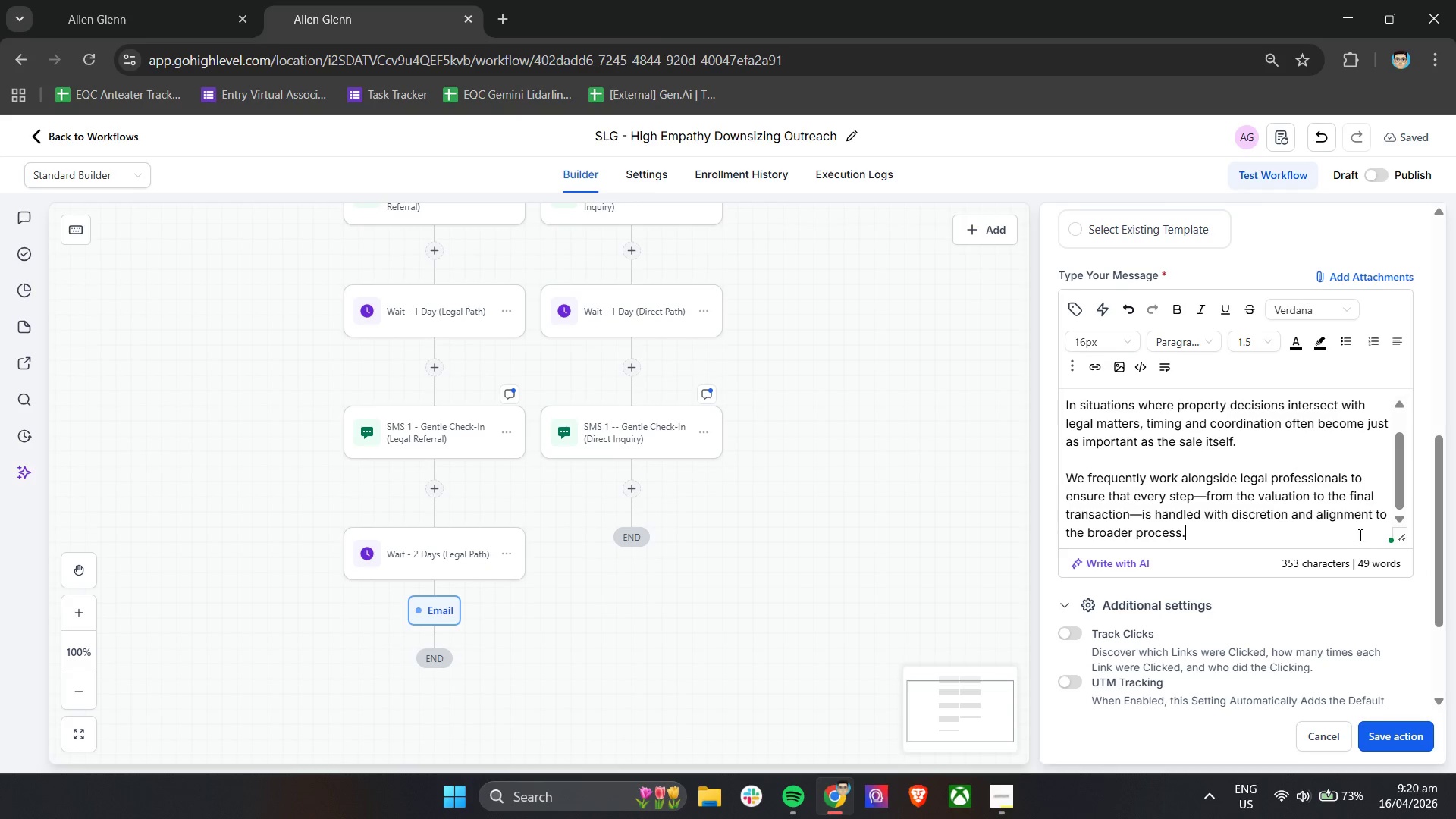 
key(Enter)
 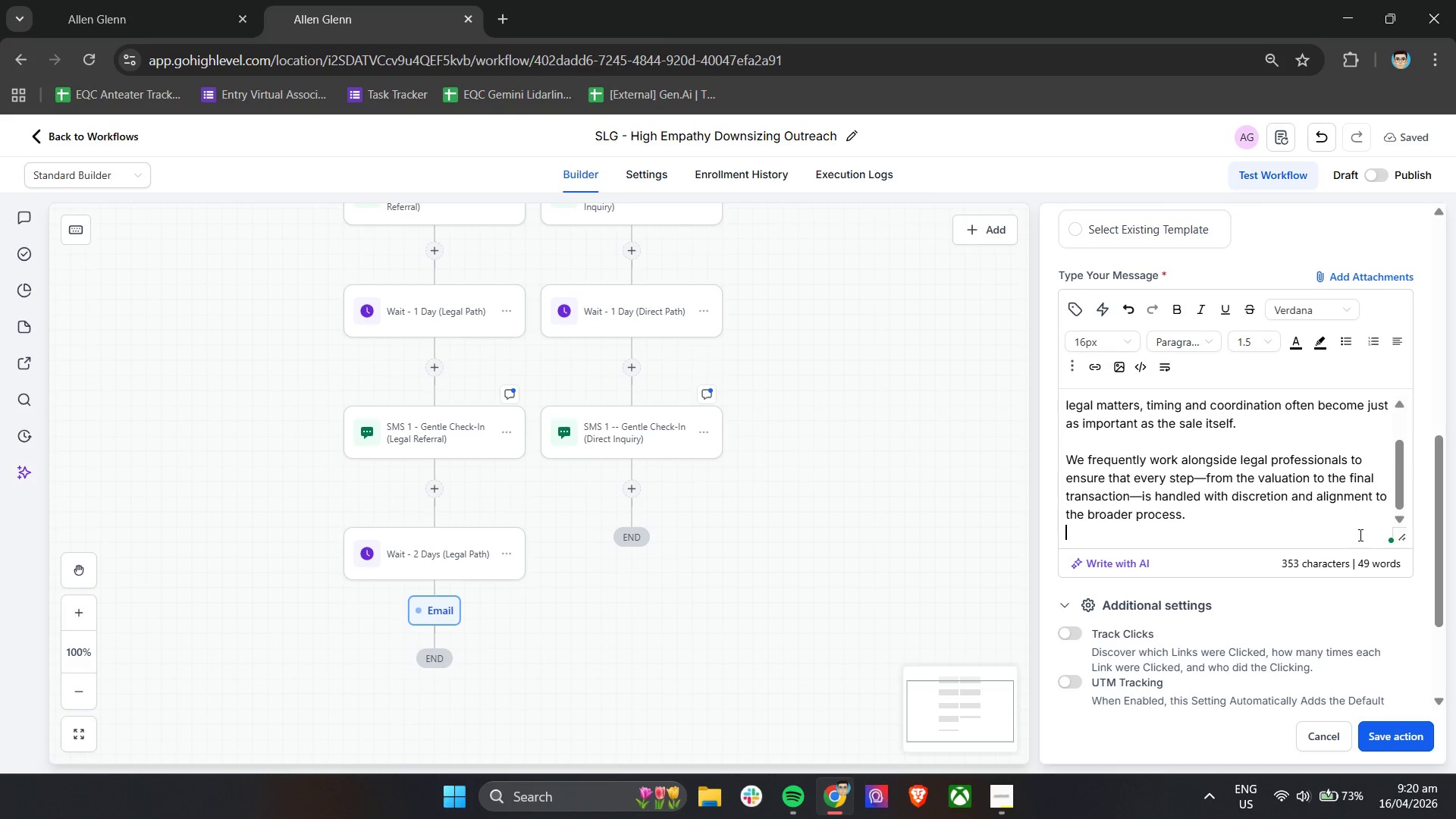 
key(Enter)
 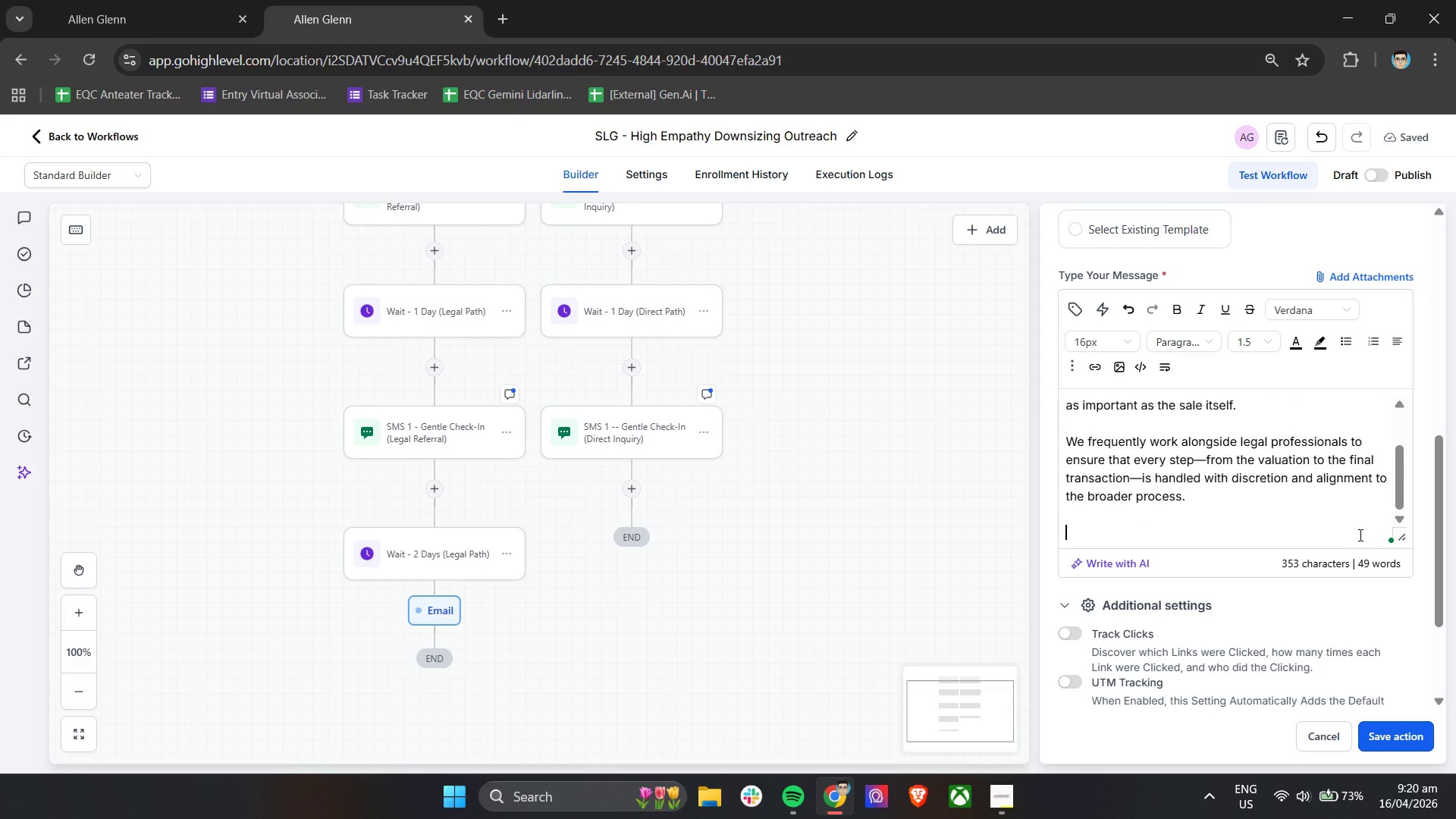 
key(Enter)
 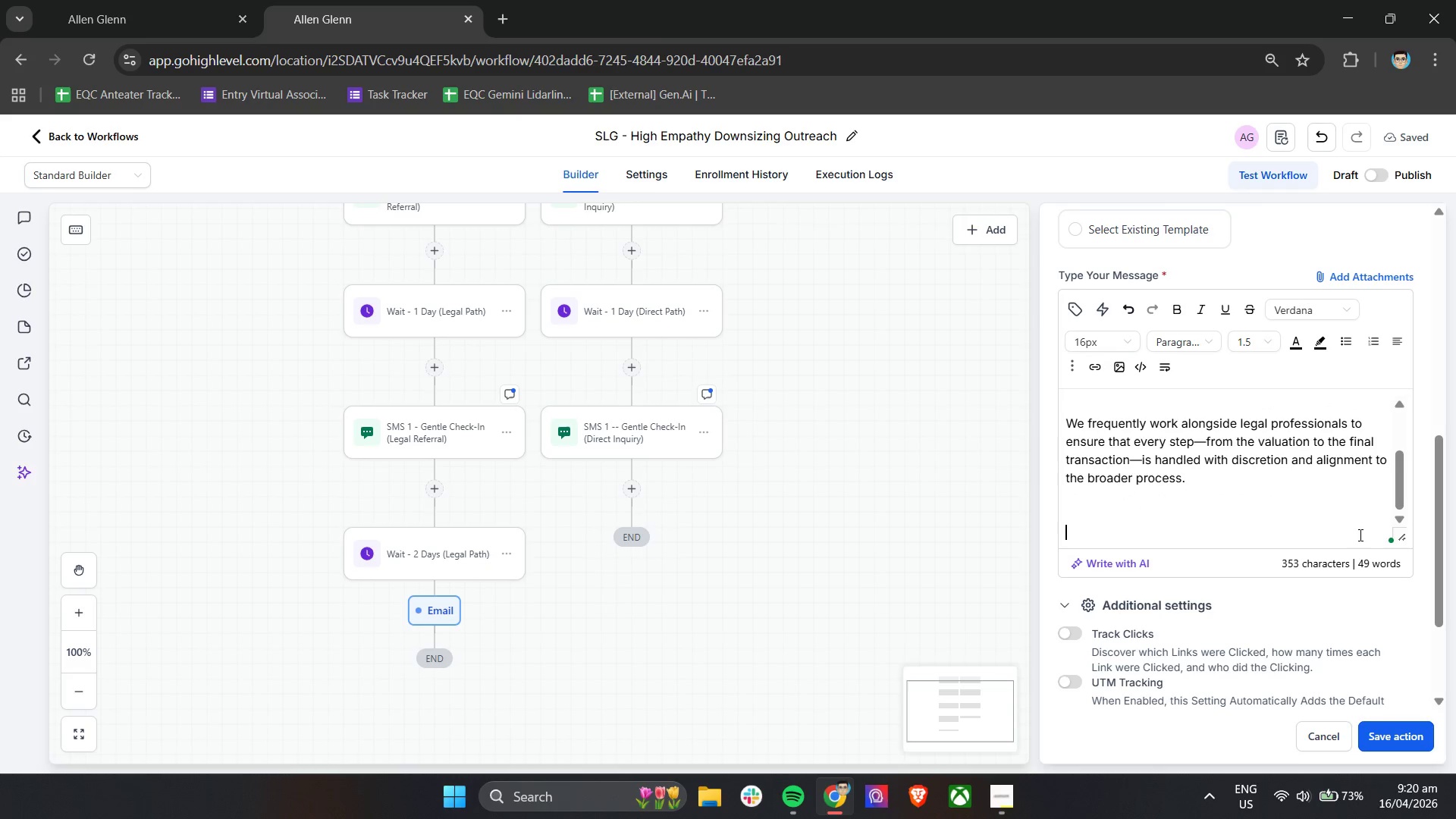 
key(Backspace)
type(This includes minimizing unnecessary exposure, managing)
 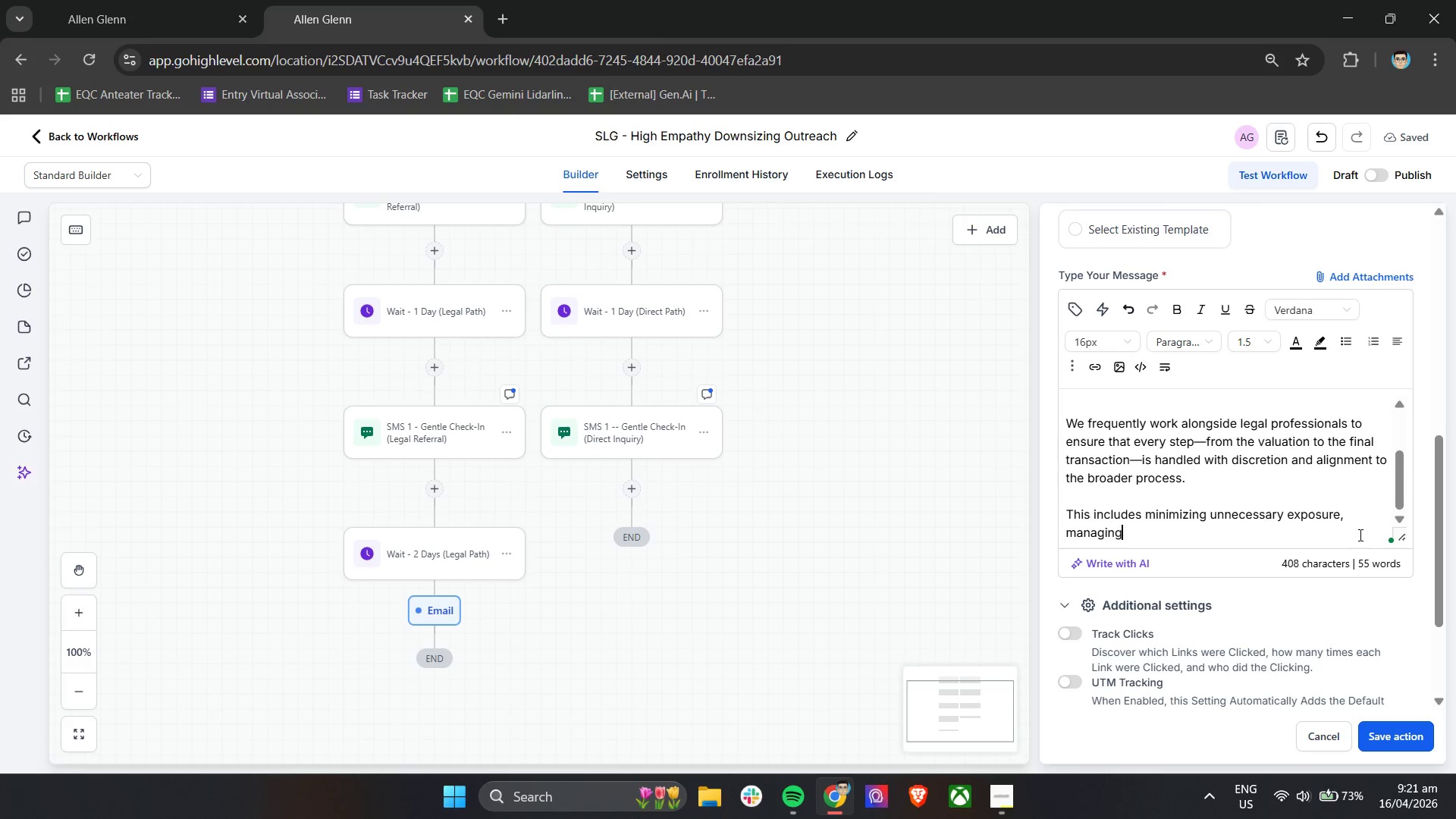 
type( communications carefuly)
key(Backspace)
type(ly, and ensuring that decisions v)
key(Backspace)
type(can be made with clarity rather than pressure.)
 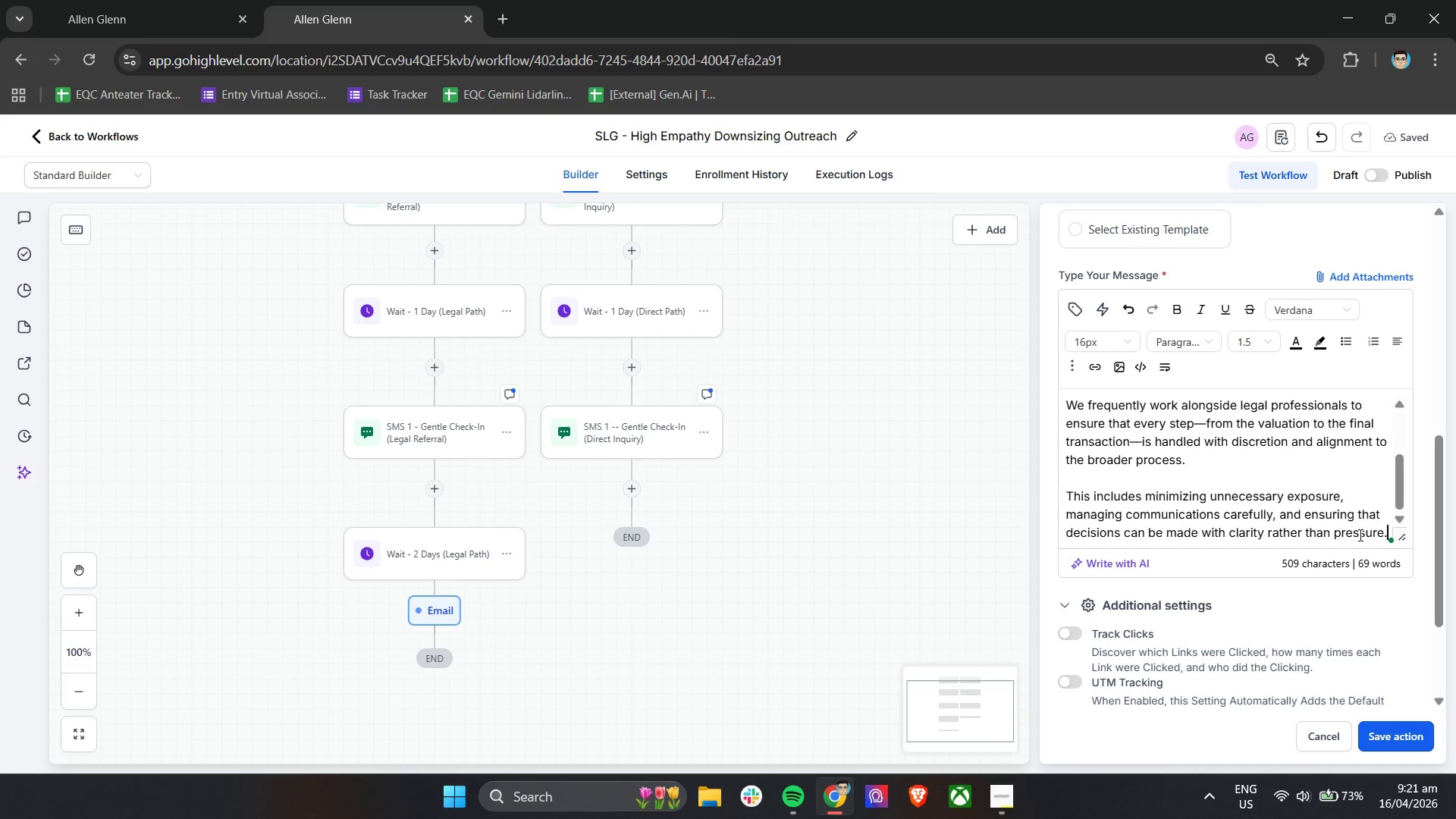 
key(Enter)
 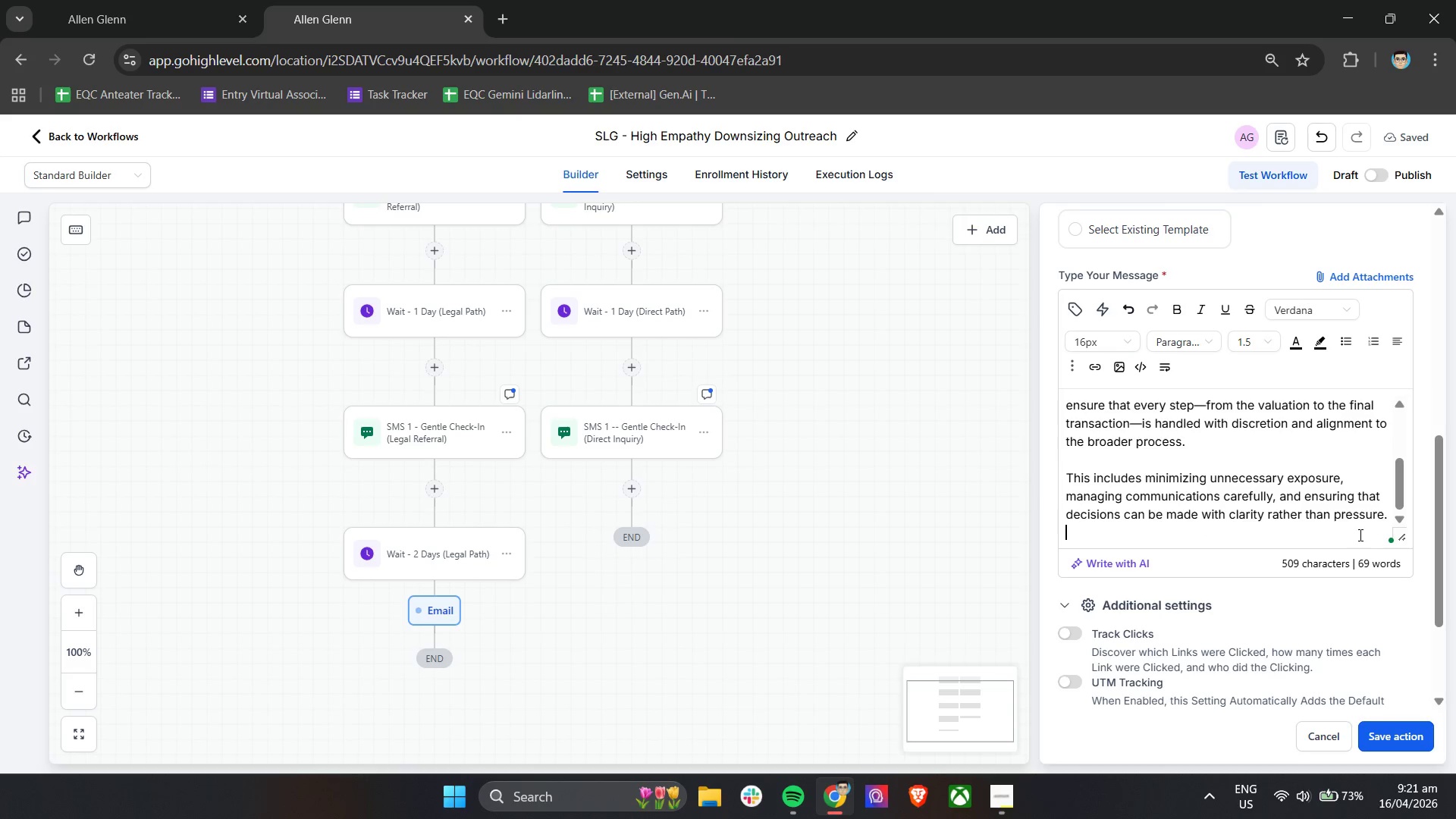 
key(Enter)
 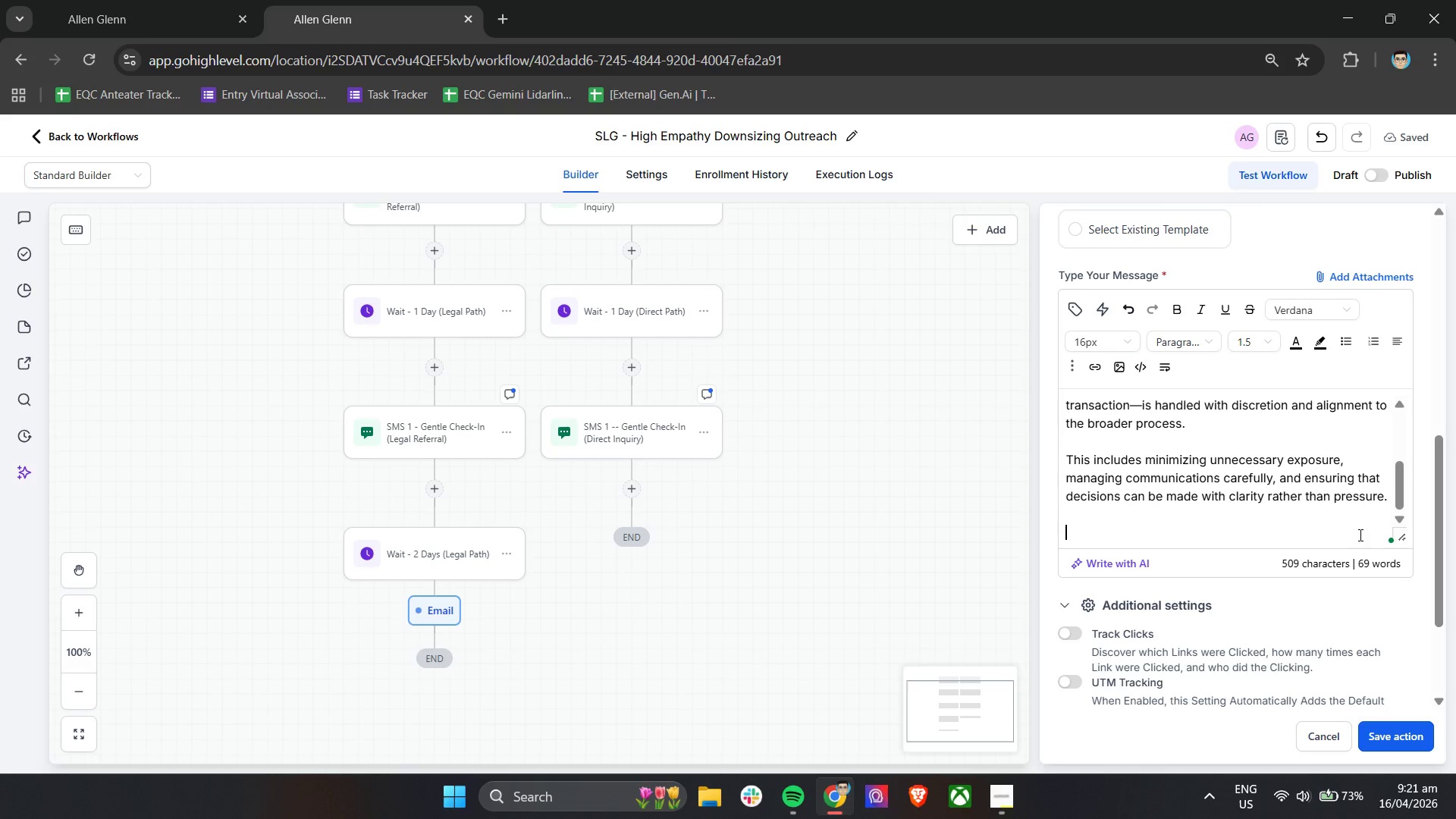 
type(If ata )
key(Backspace)
key(Backspace)
type( any point it woould be helpful to dicuss how this can be structured)
 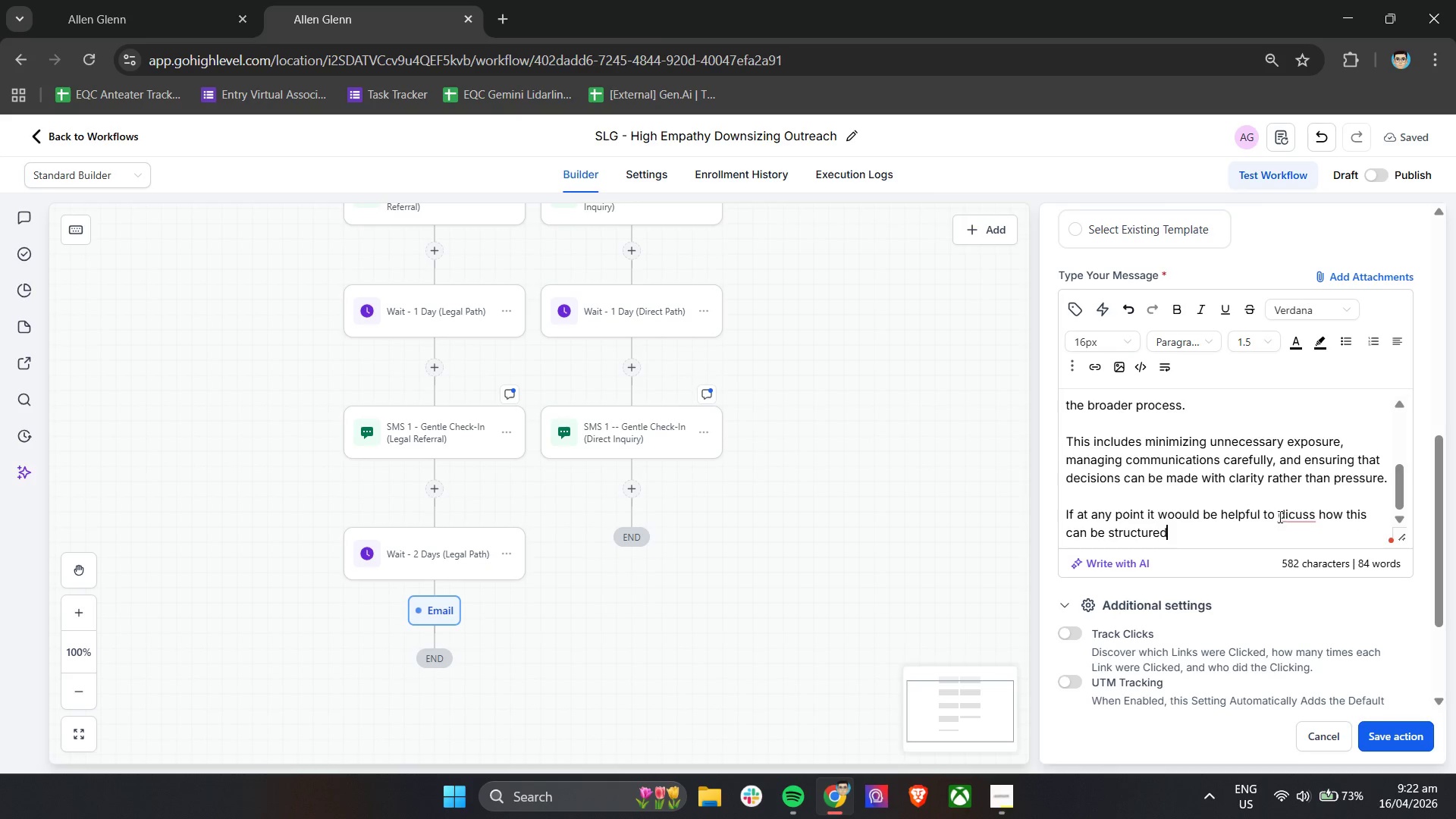 
double_click([1298, 557])
 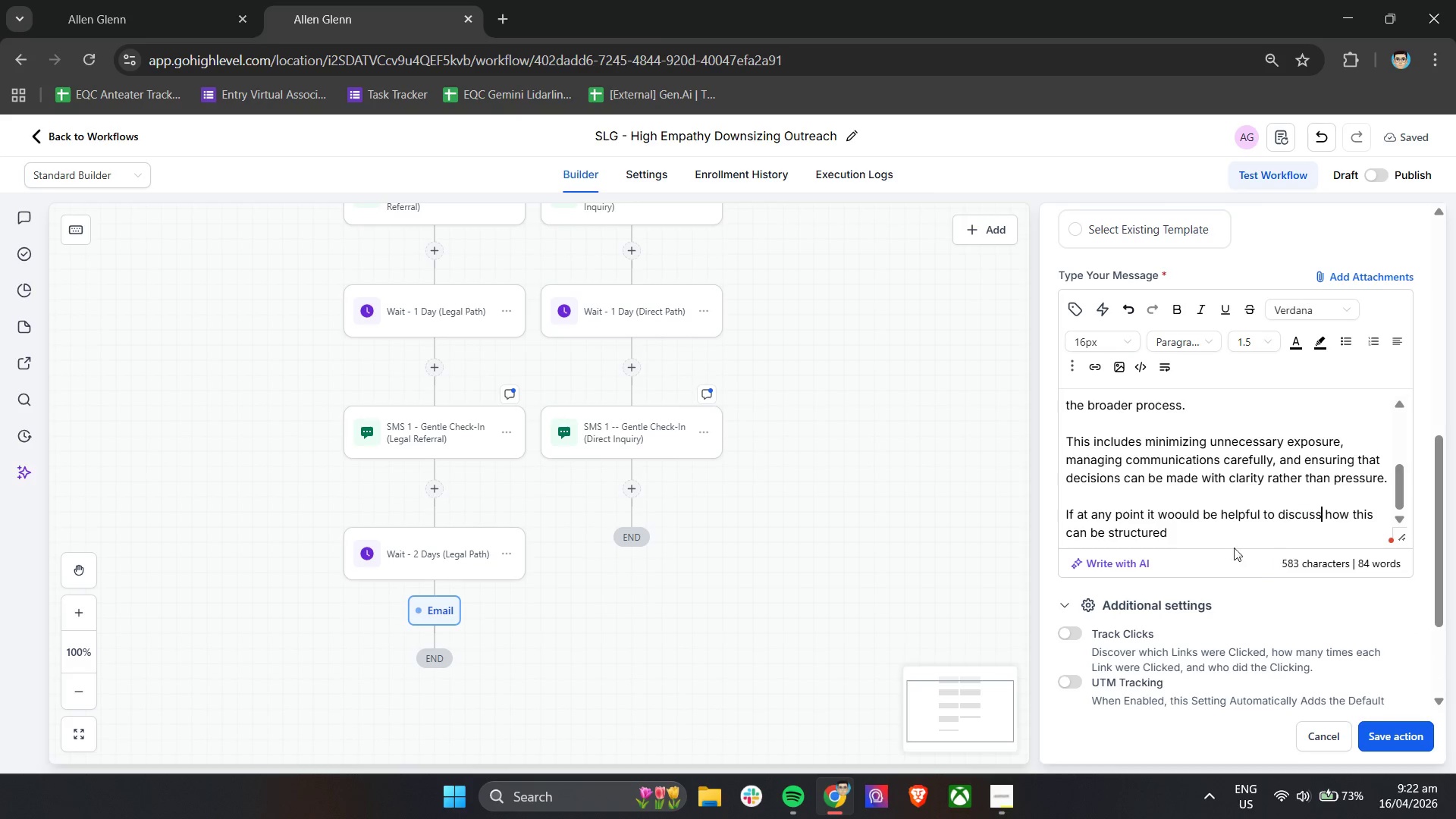 
triple_click([1222, 541])
 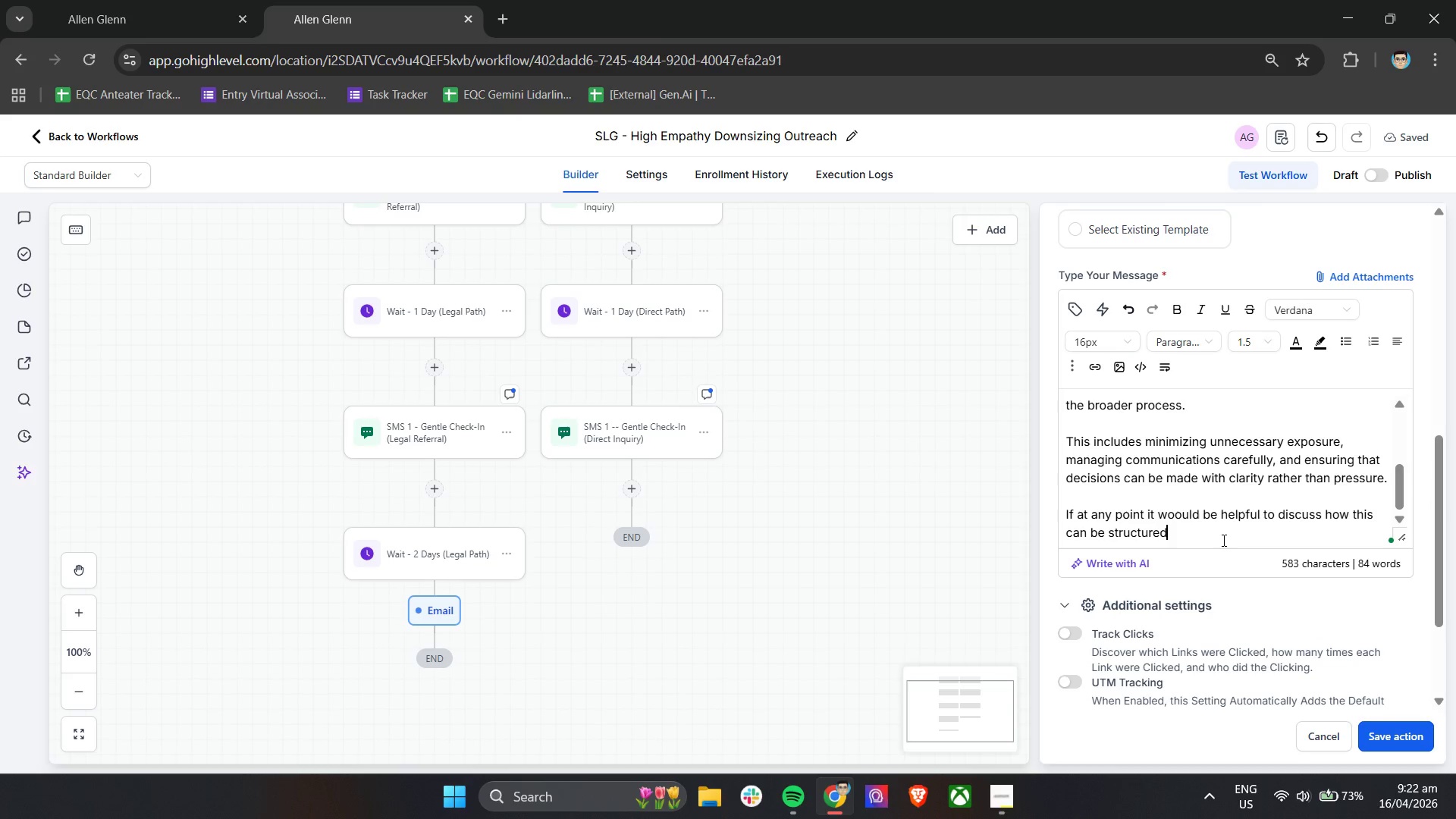 
type( qui)
 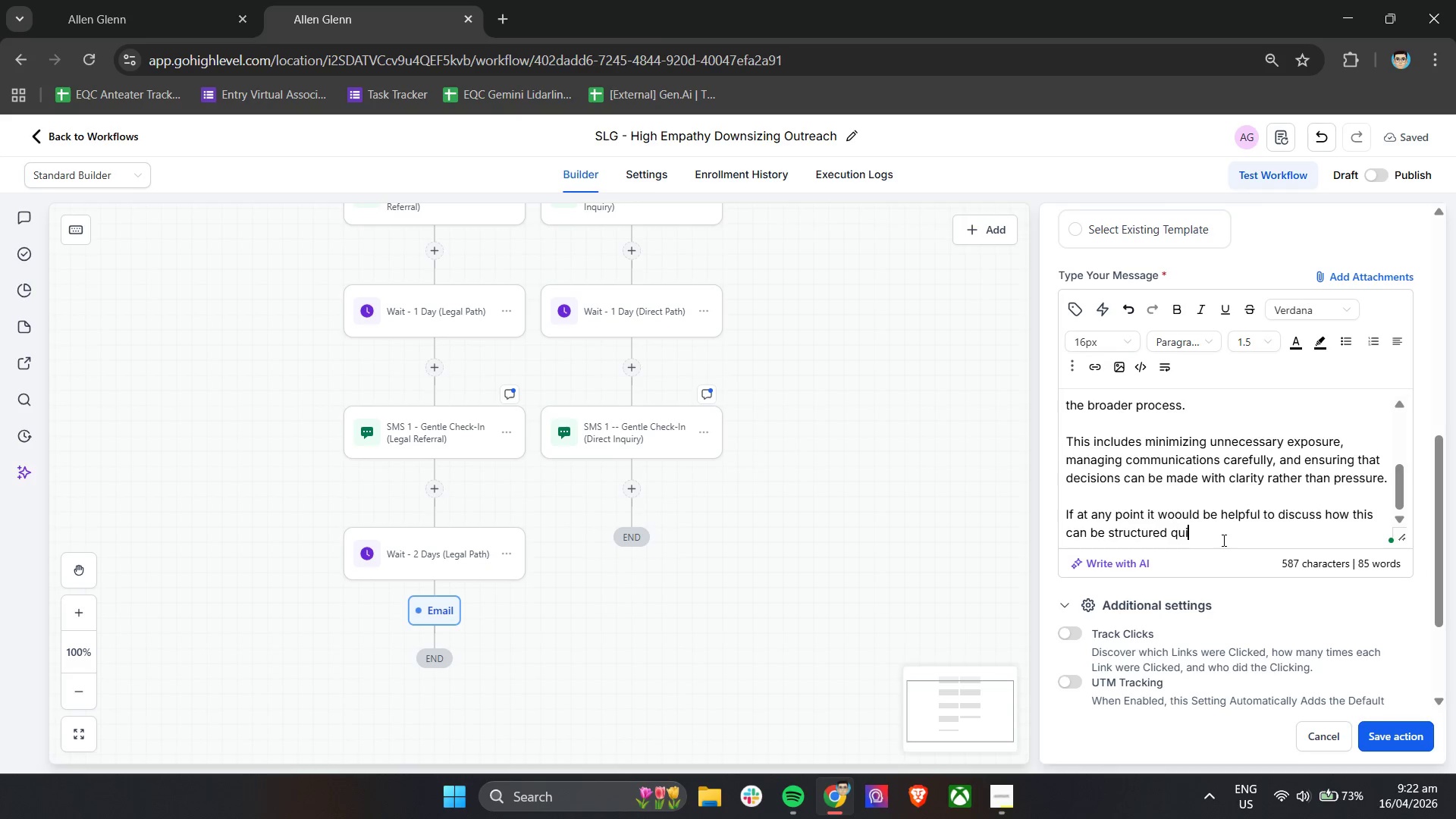 
type(etly adn)
key(Backspace)
key(Backspace)
type(nd efficiently, I'm available.)
 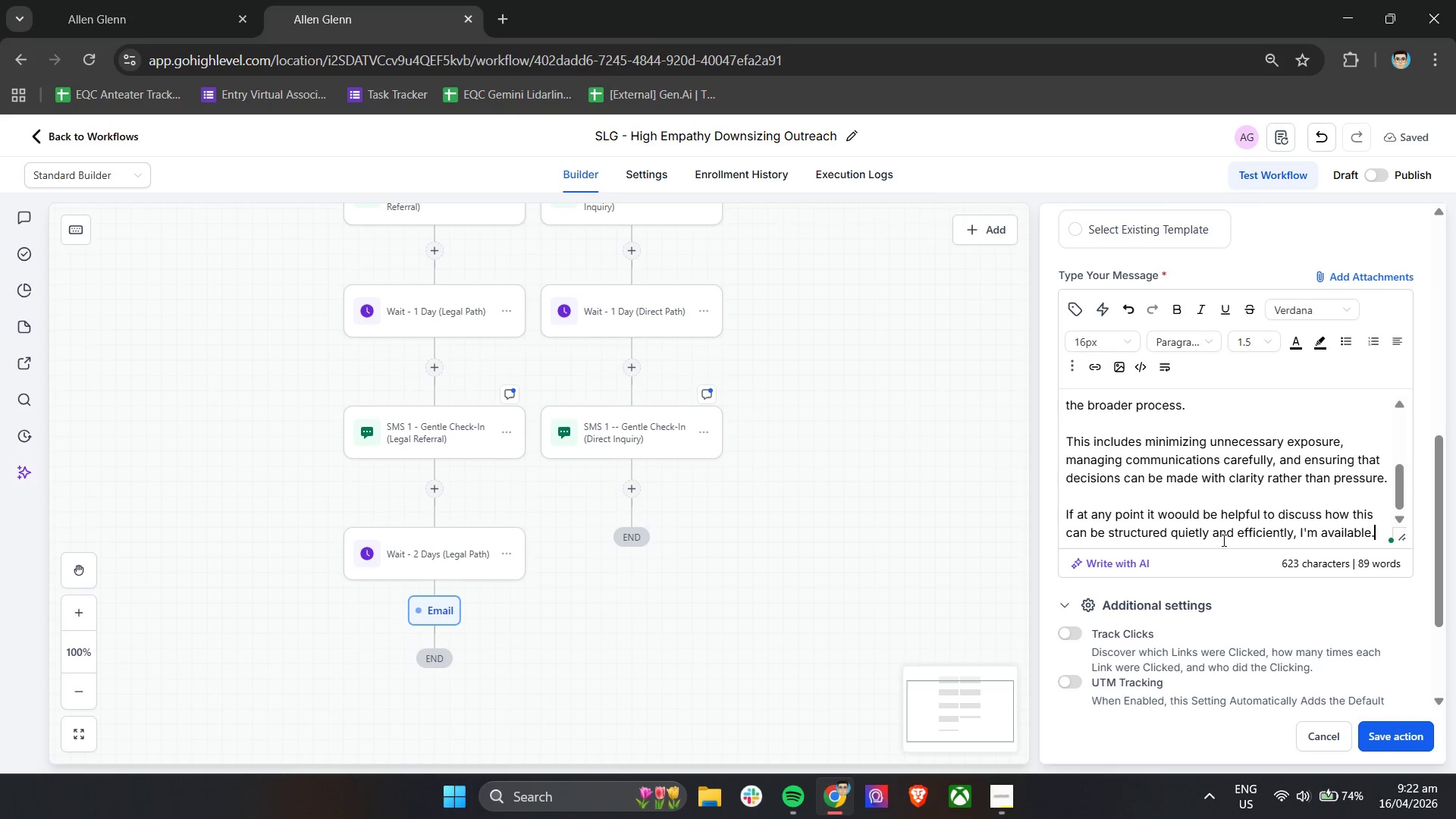 
key(Enter)
 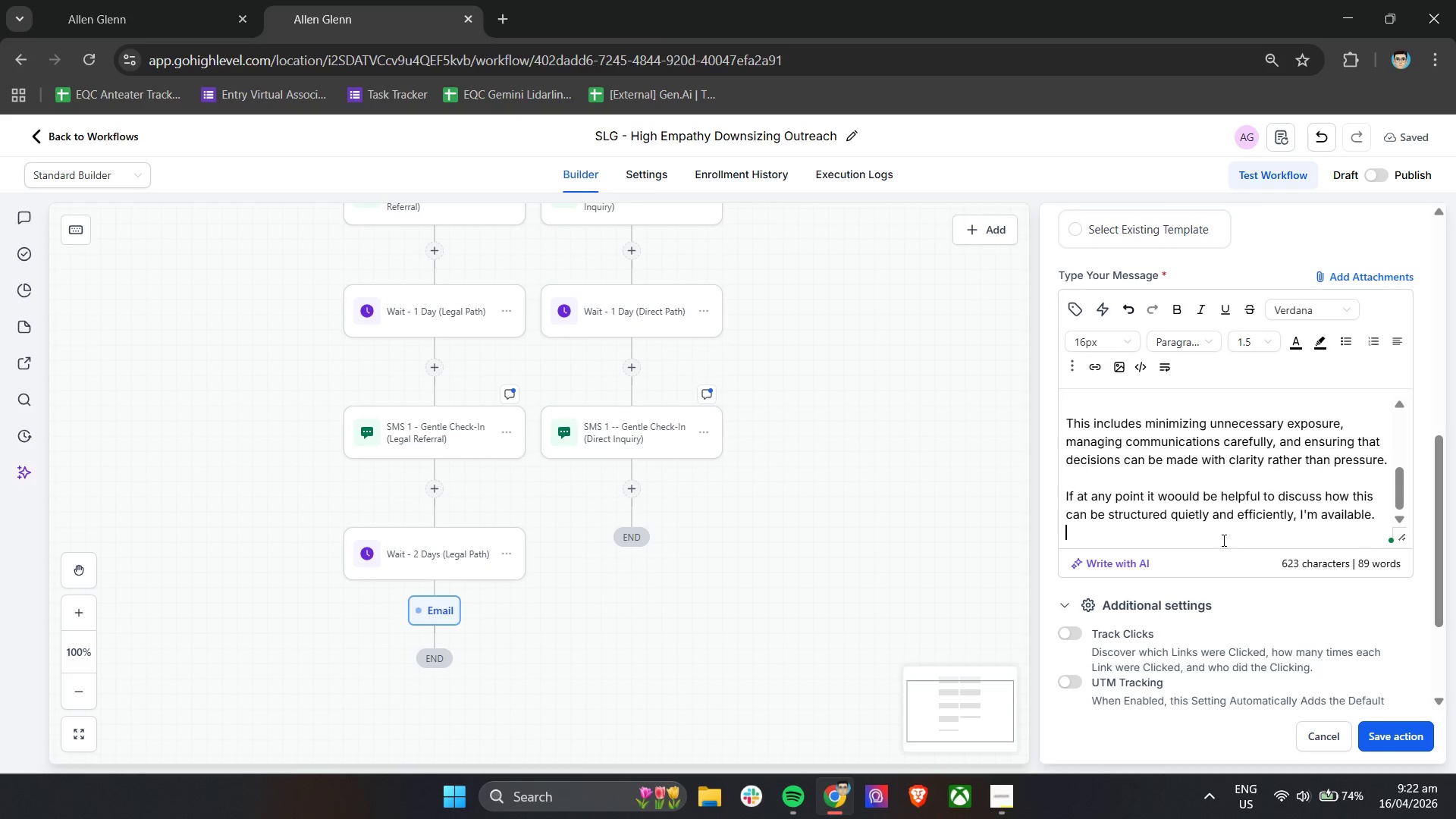 
key(Enter)
 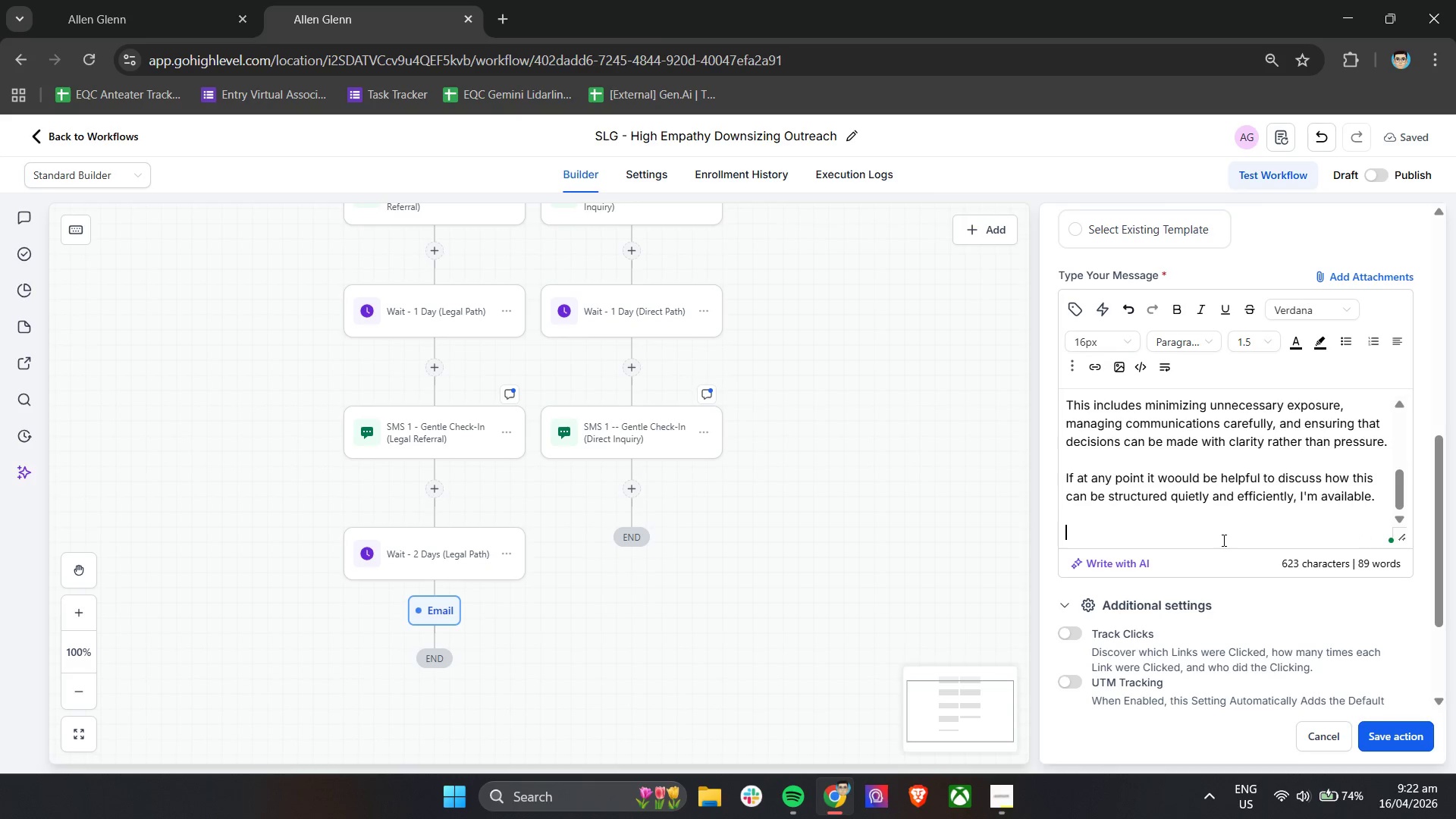 
key(Shift+ShiftLeft)
 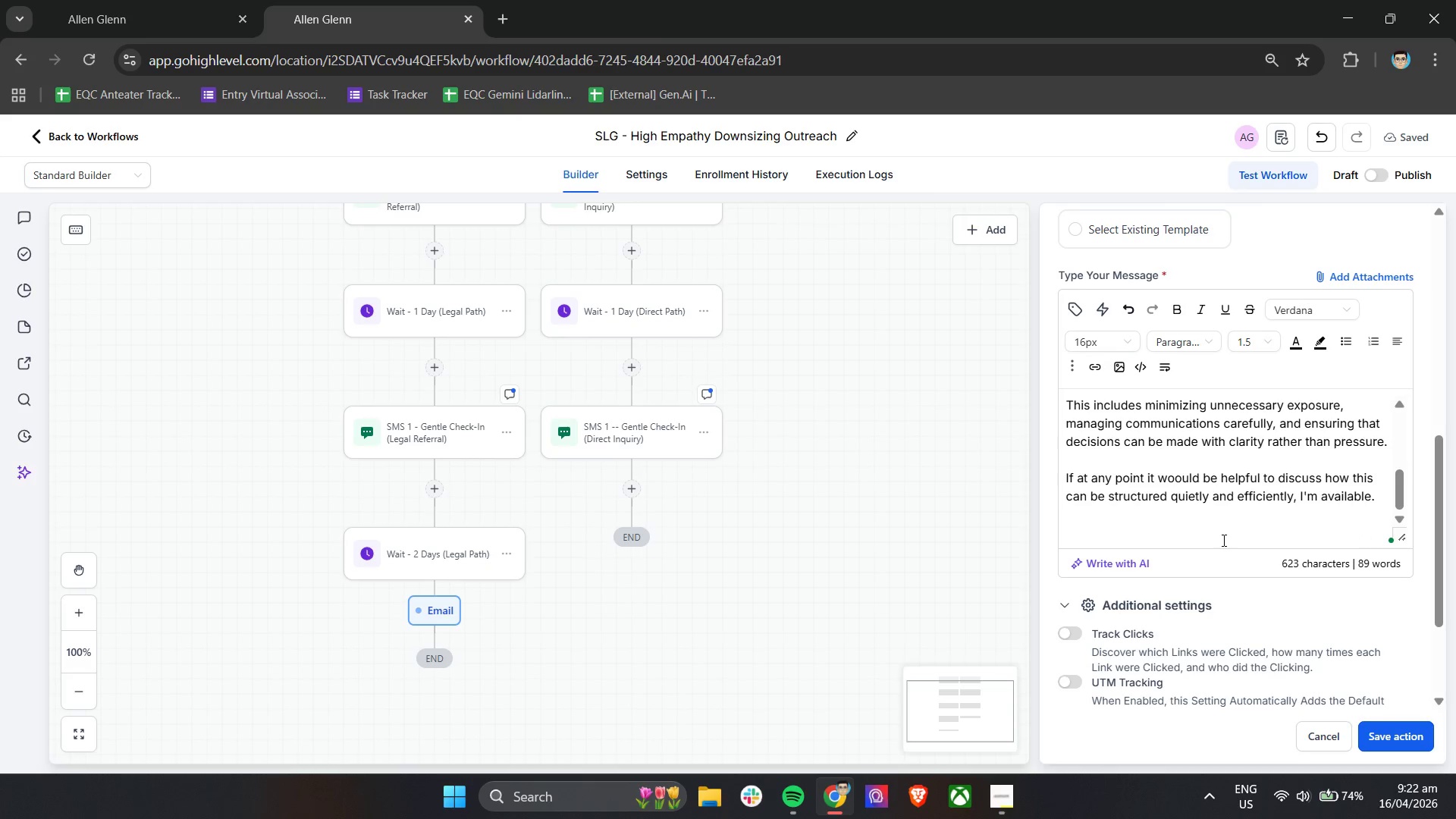 
key(Enter)
 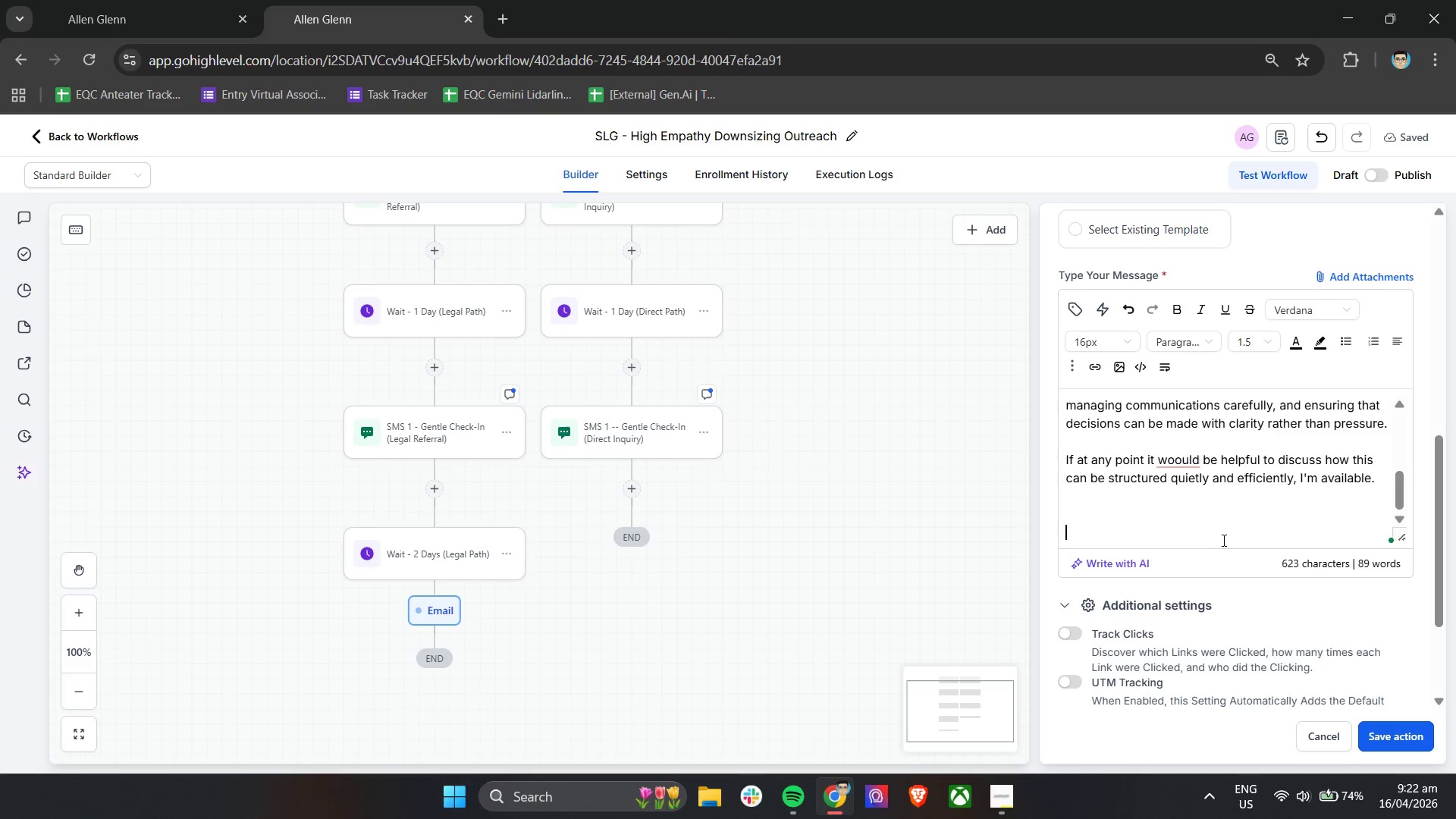 
type(Warm)
 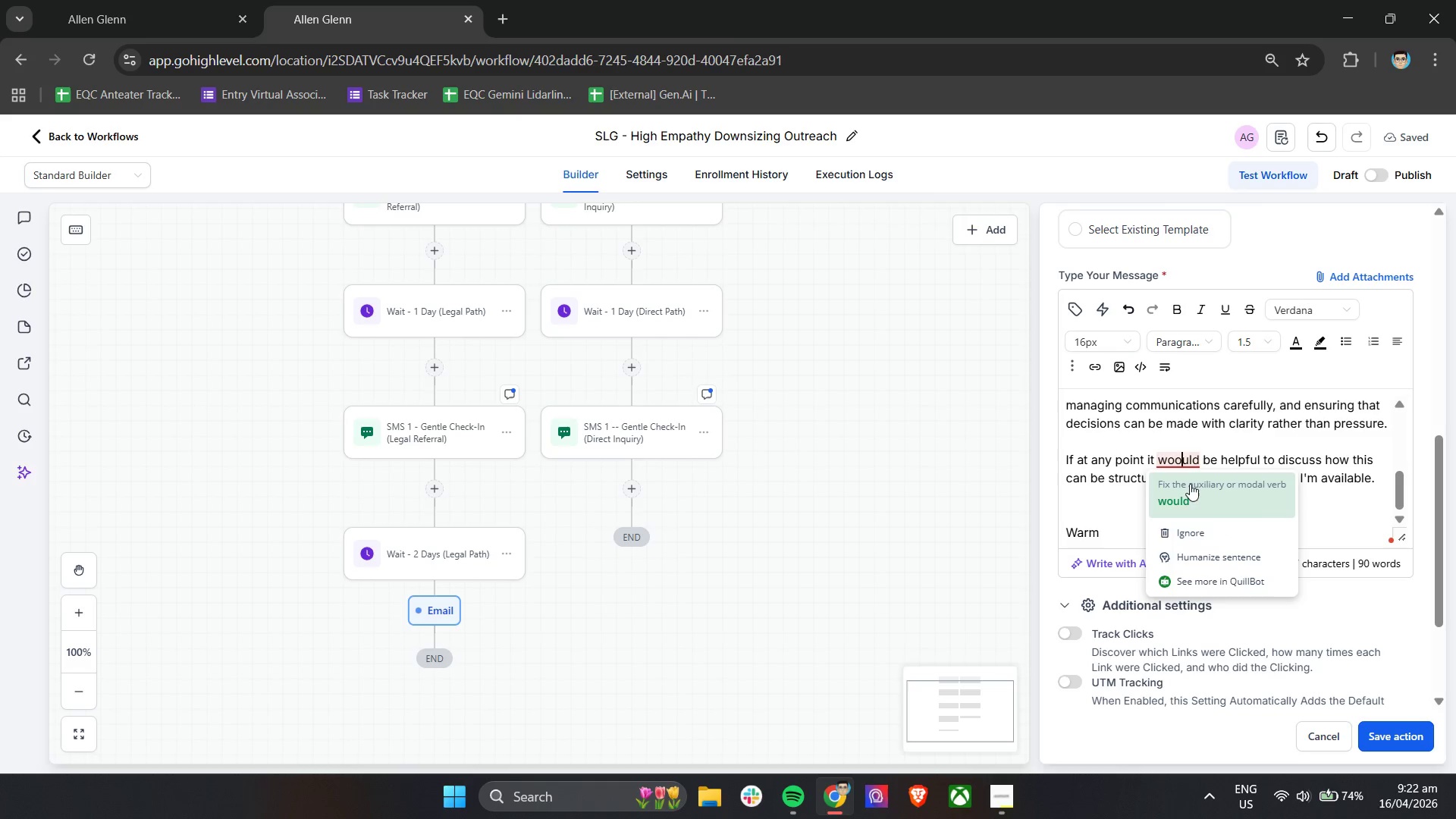 
double_click([1131, 534])
 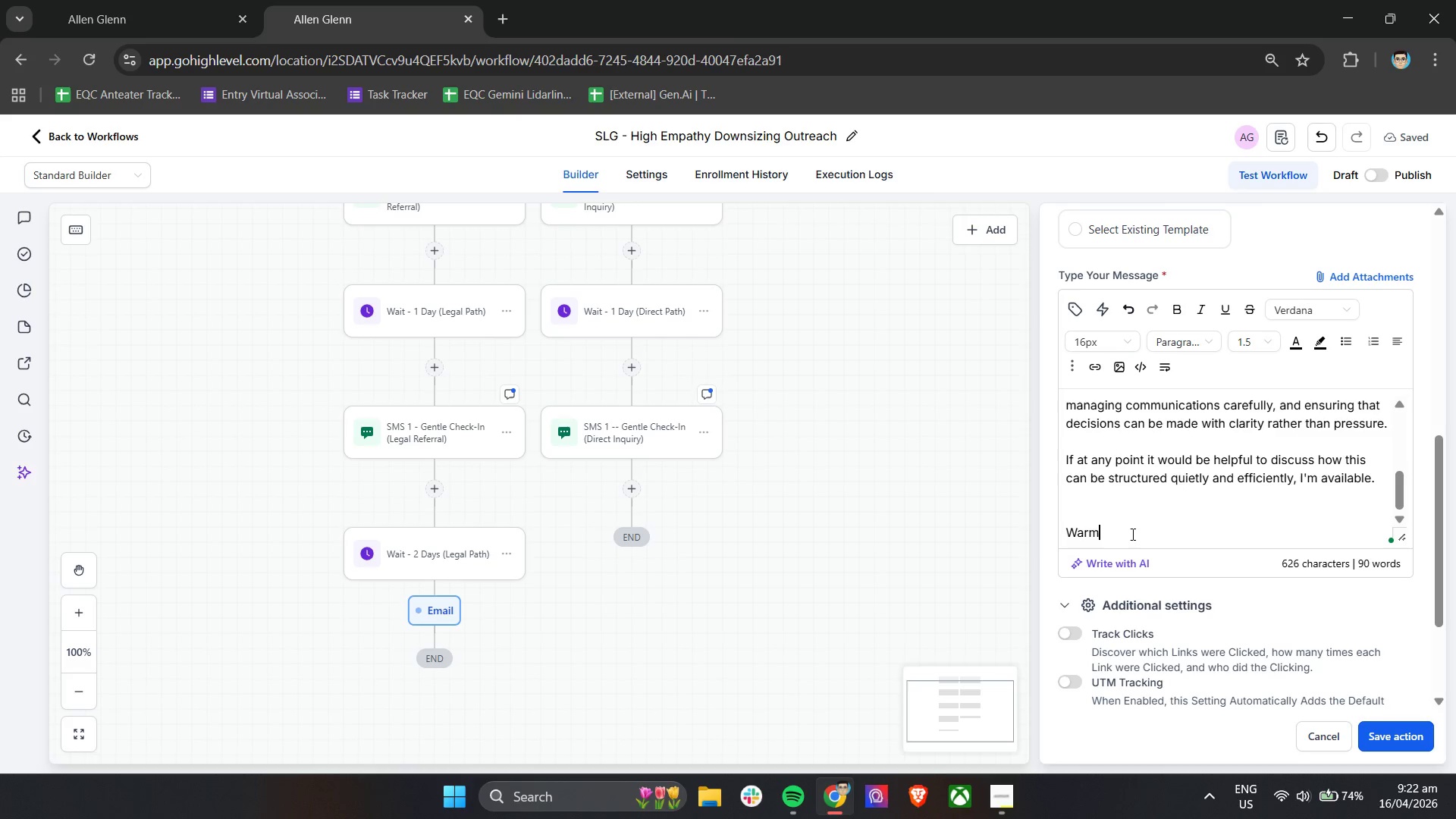 
type( regards,)
 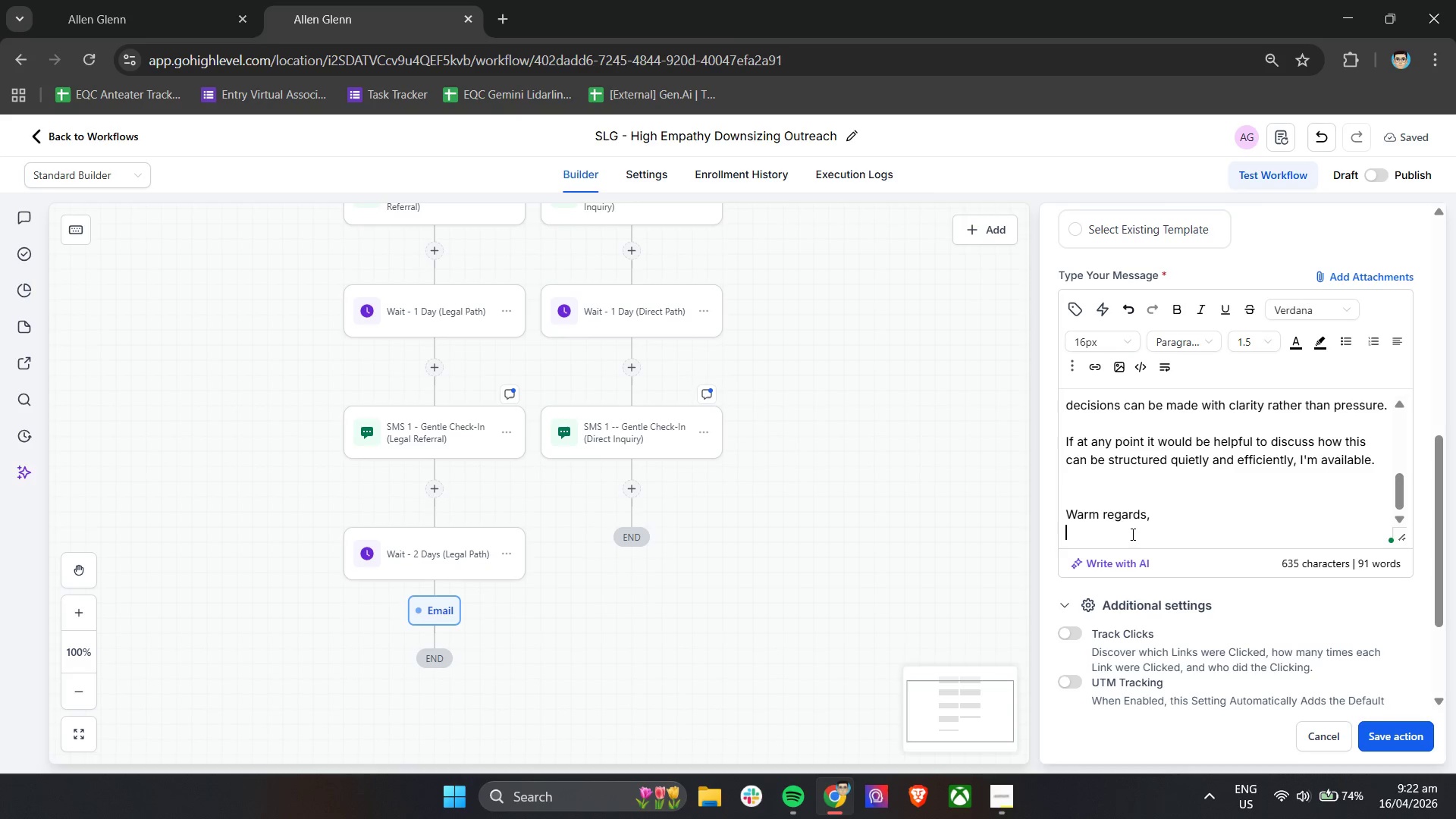 
 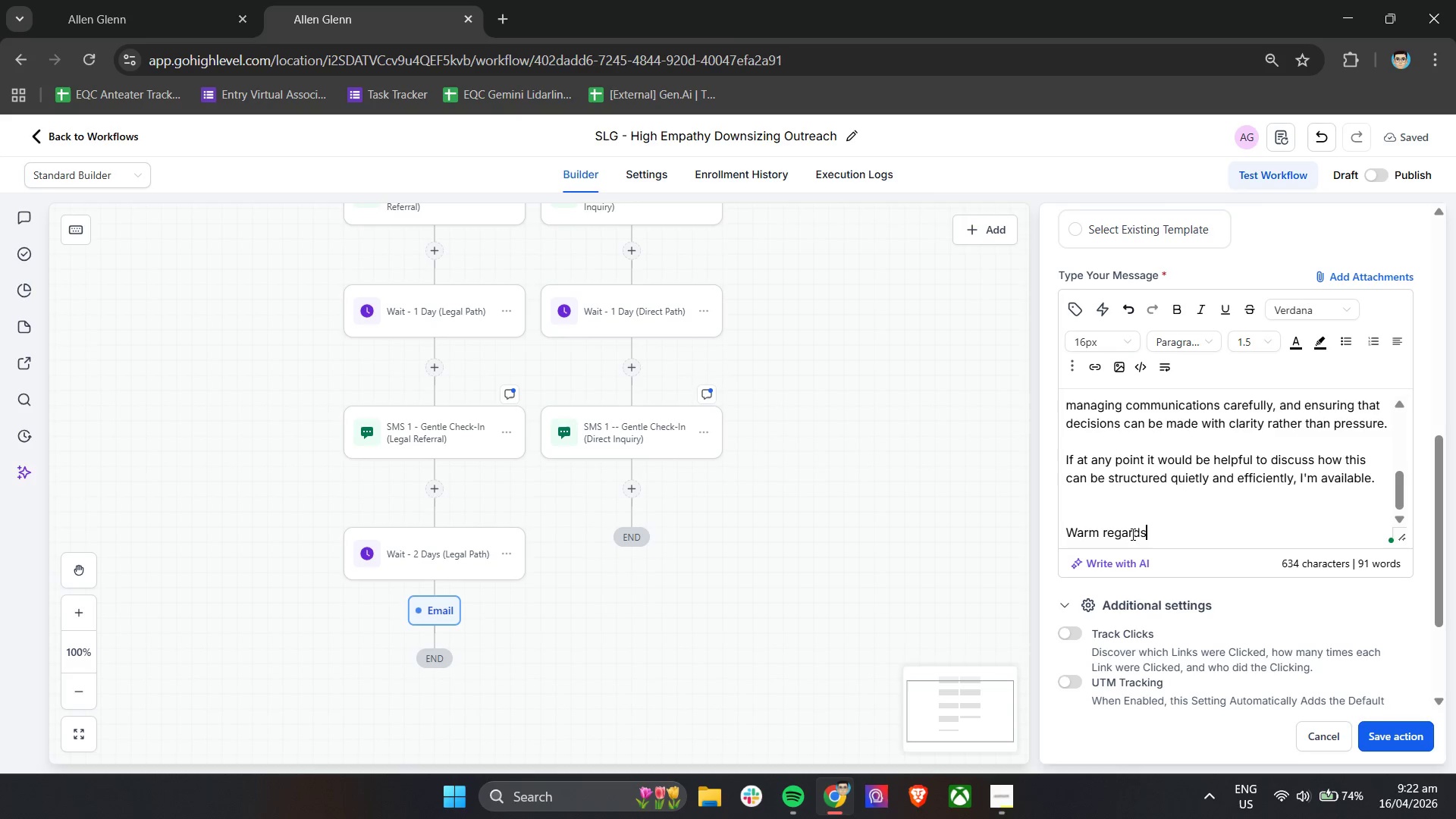 
key(Enter)
 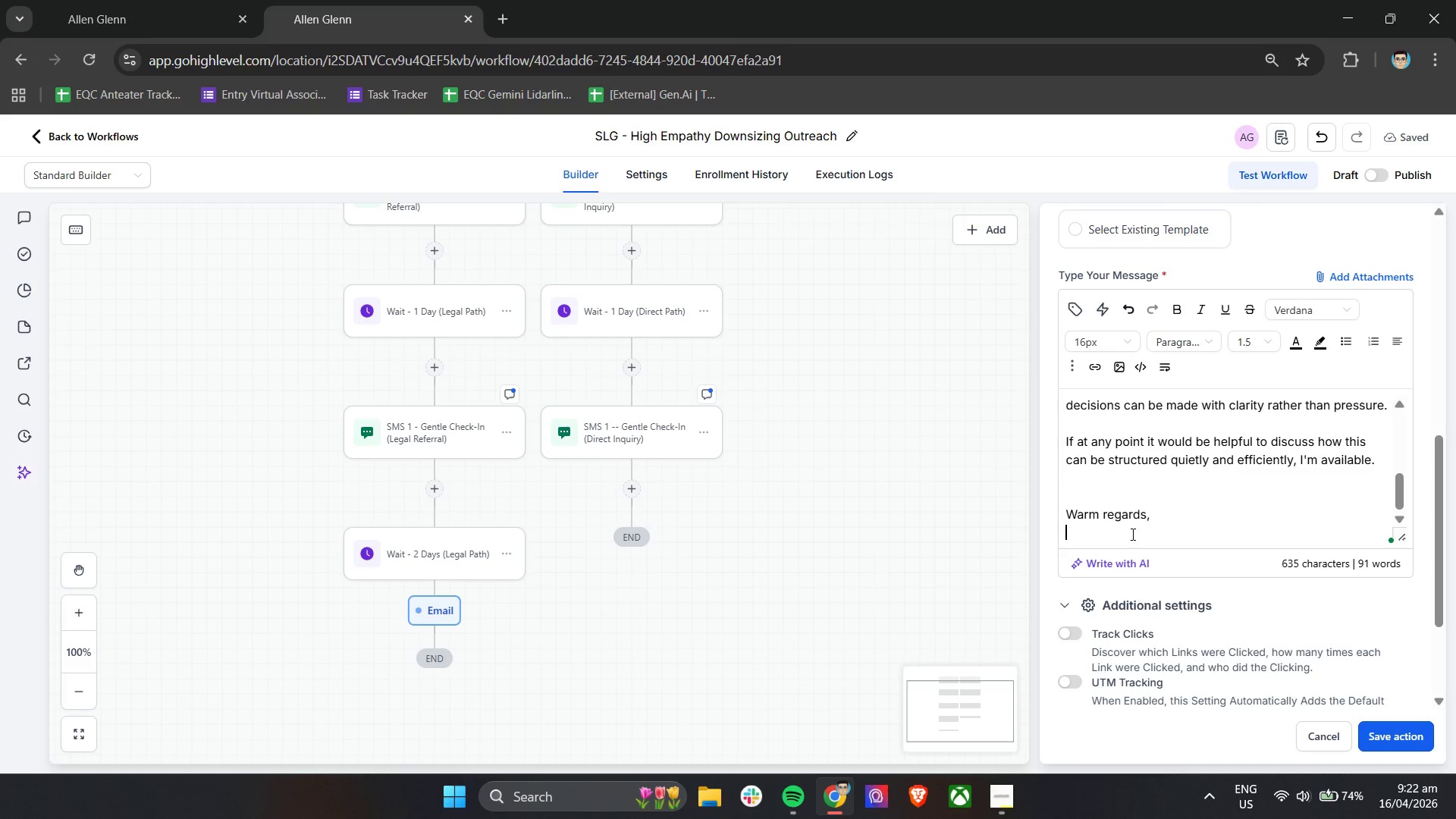 
type(Rachale Ivan Abiera)
 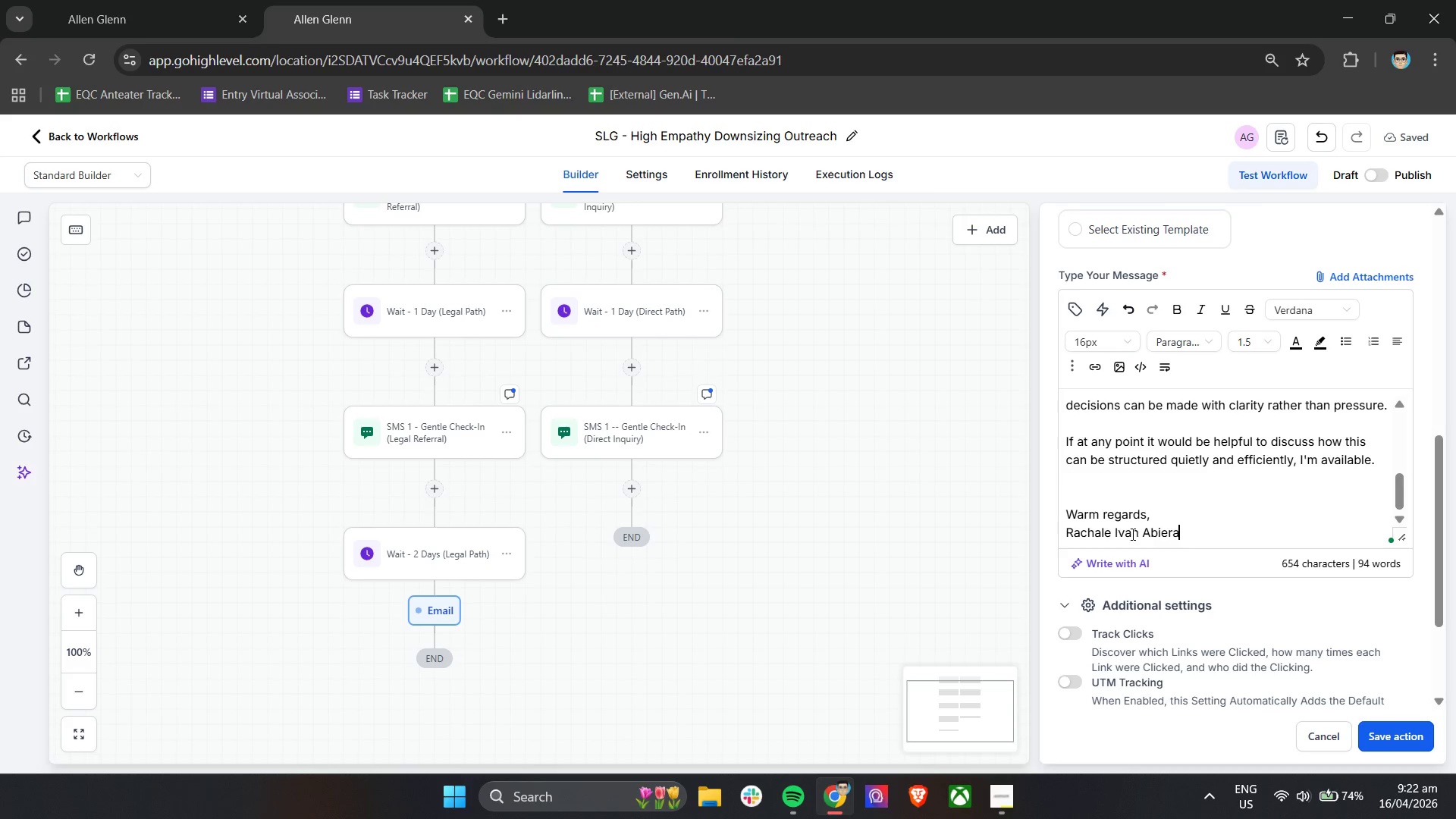 
left_click([1074, 635])
 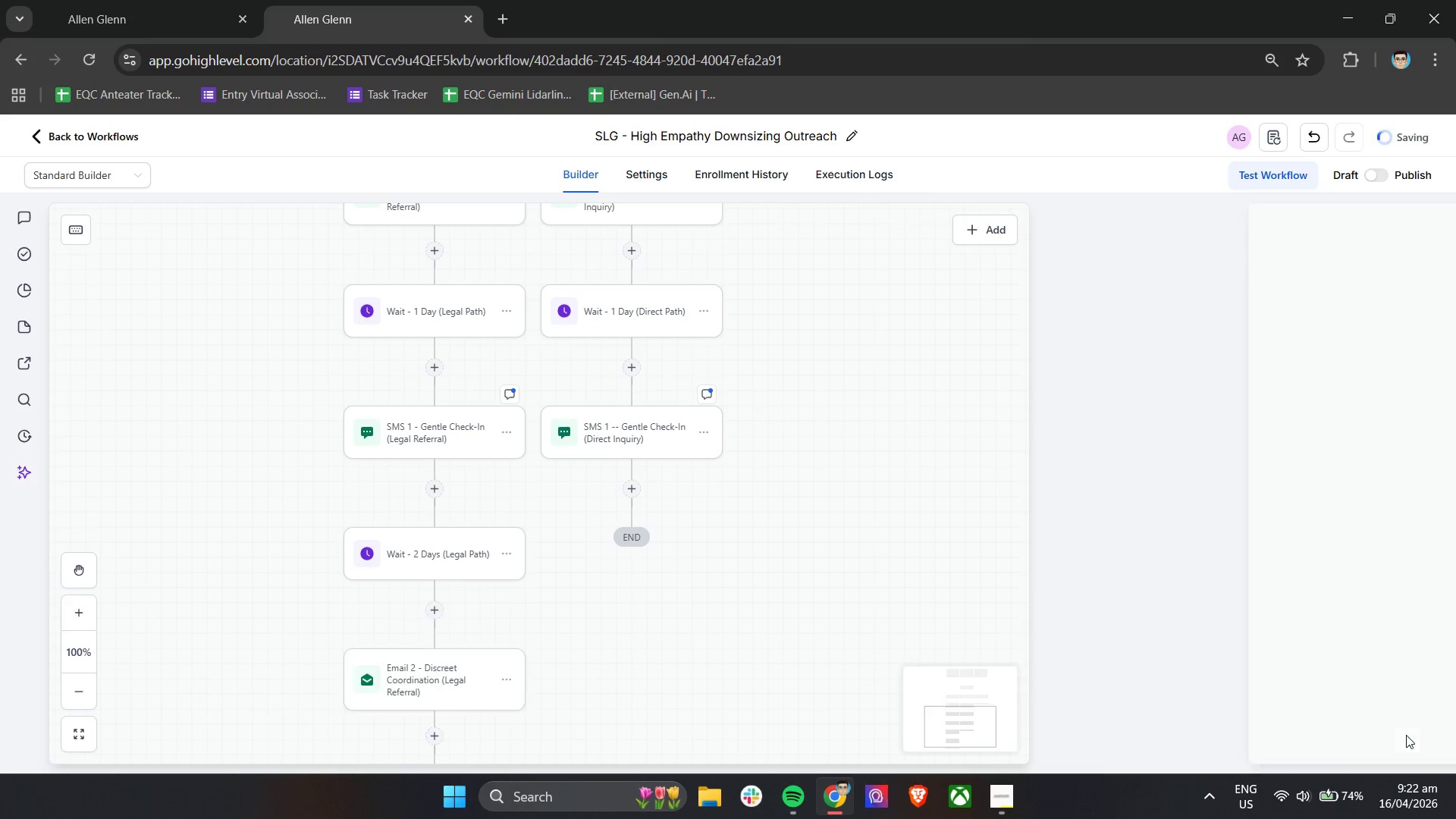 
scroll: coordinate [741, 636], scroll_direction: down, amount: 2.0
 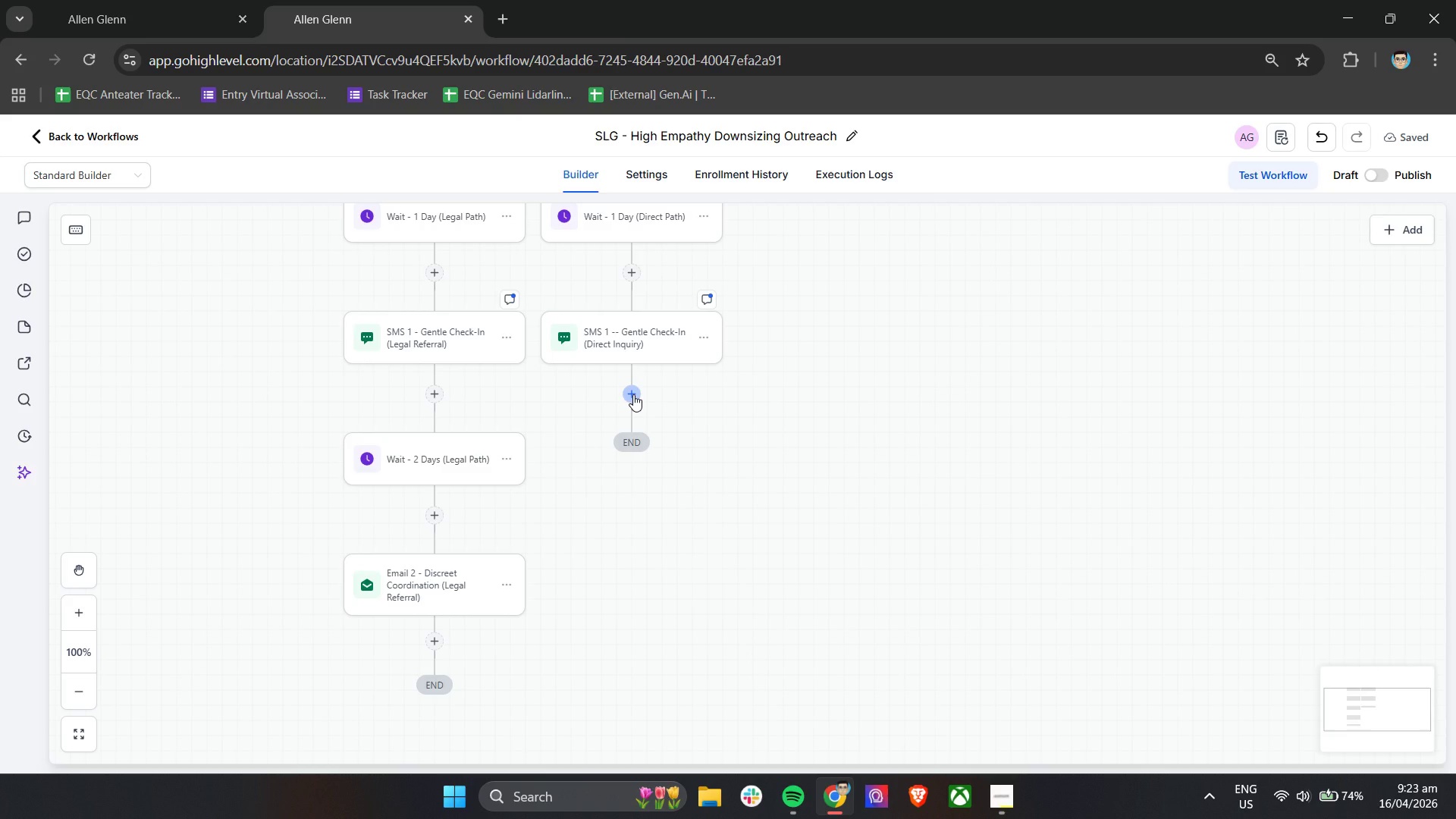 
left_click([633, 394])
 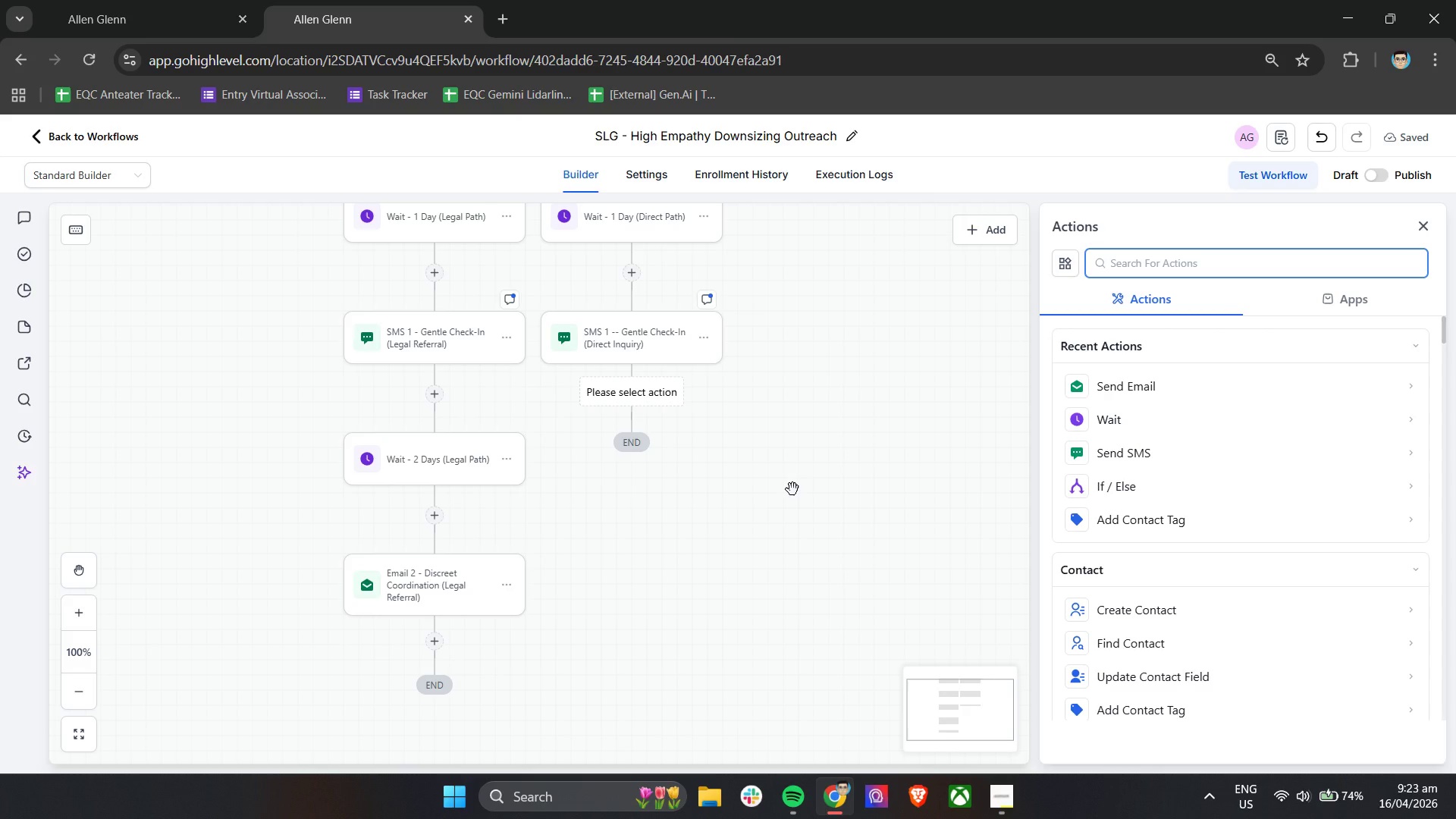 
wait(14.56)
 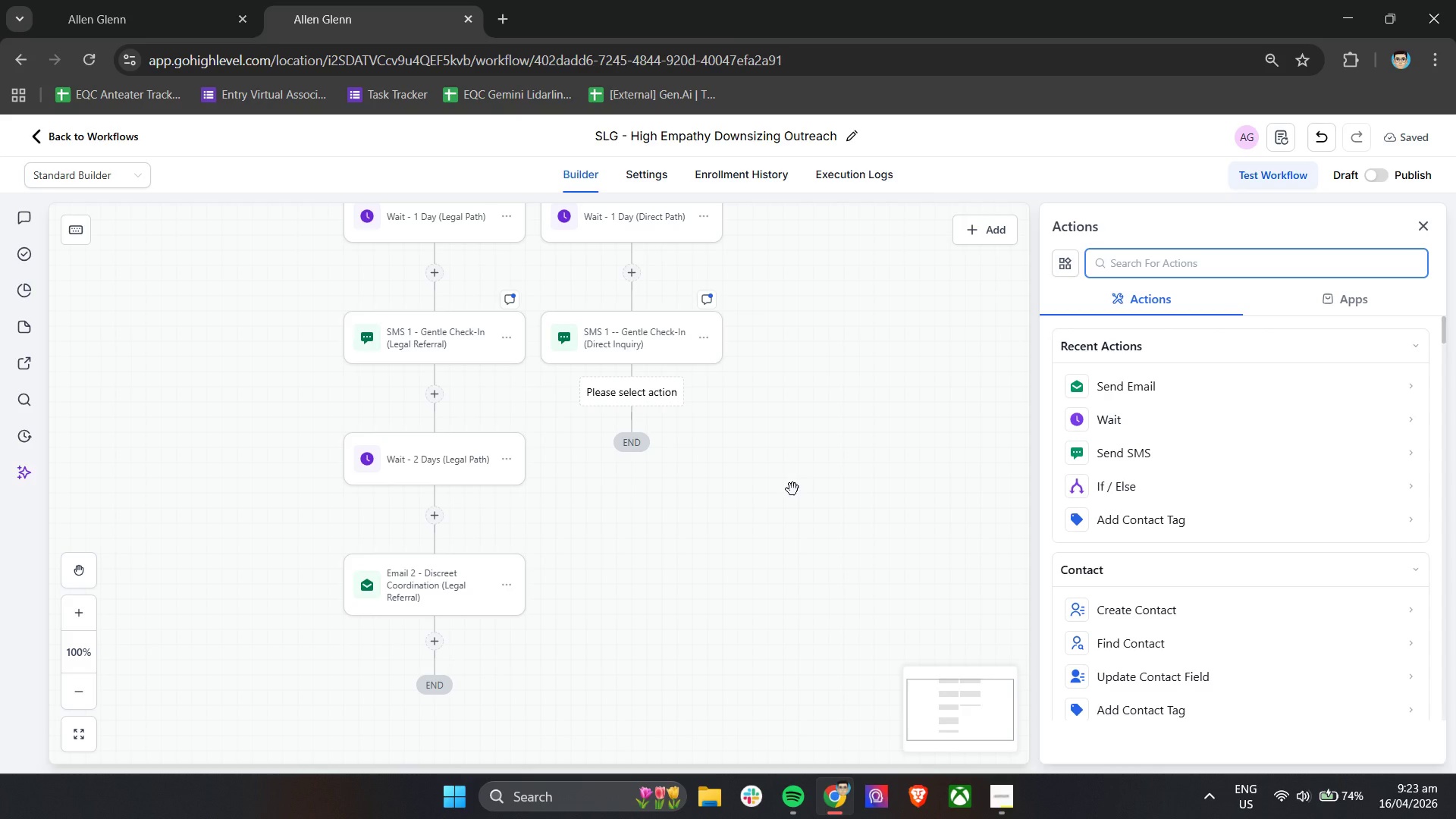 
left_click([1108, 425])
 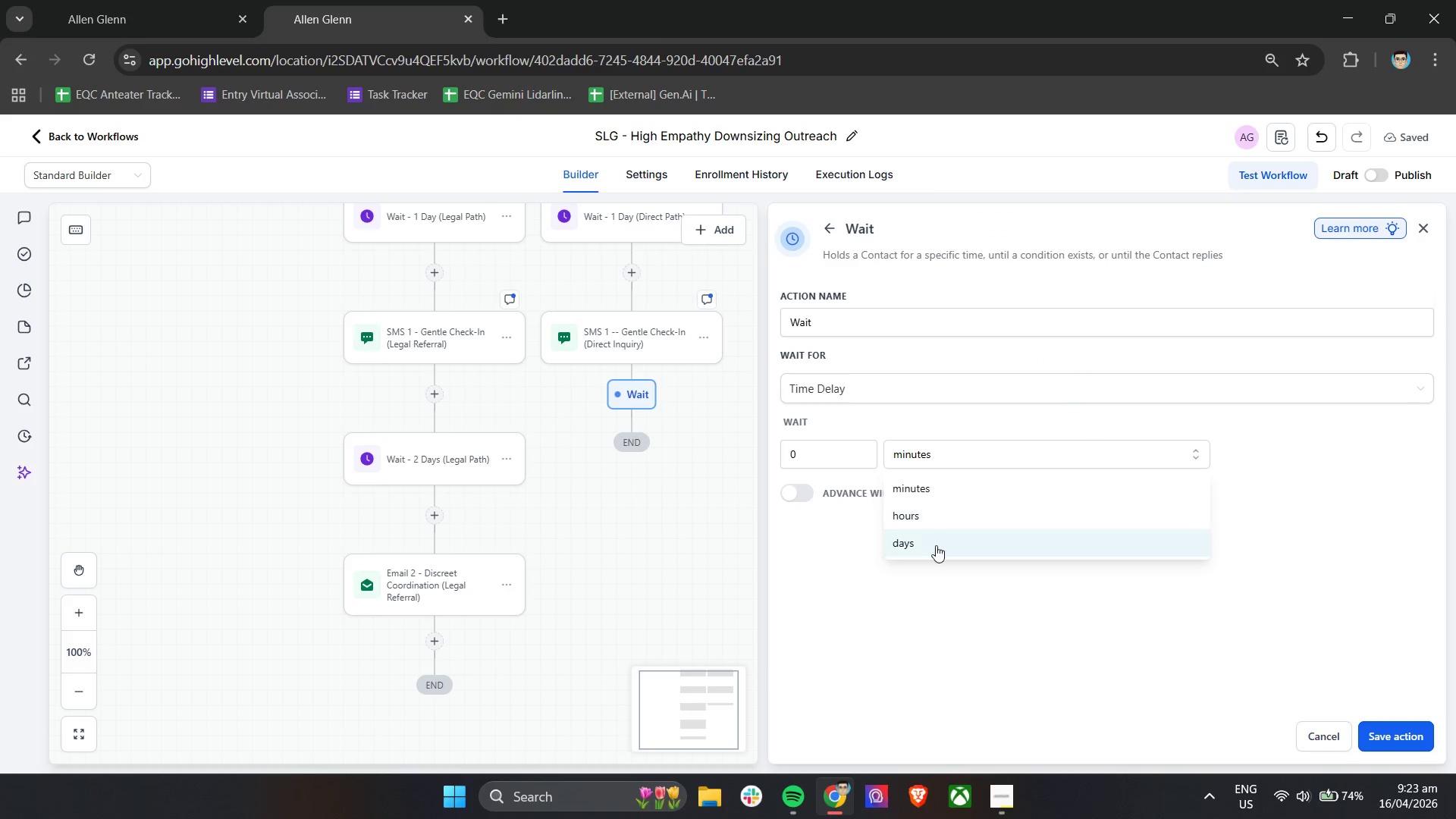 
double_click([800, 459])
 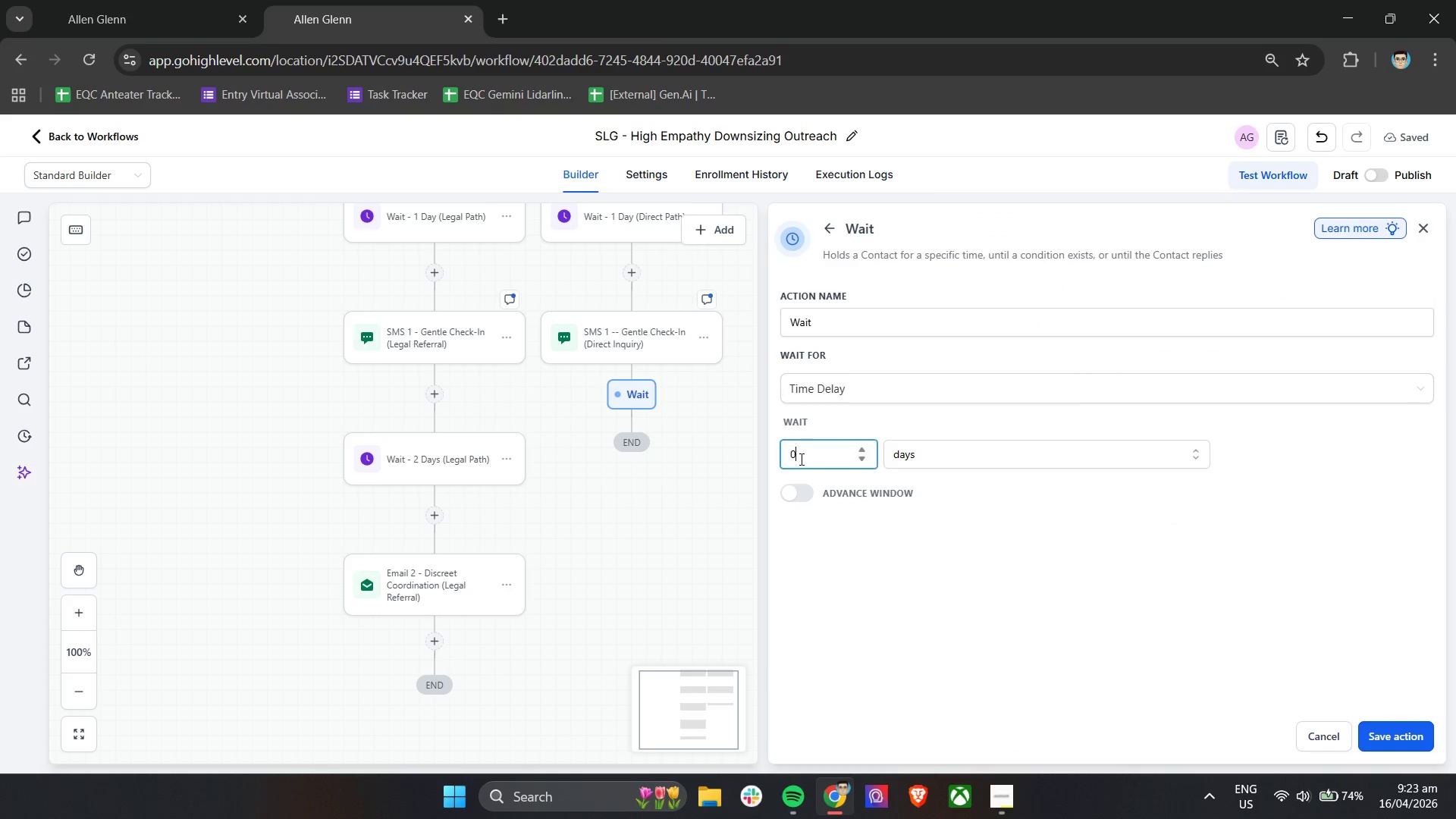 
key(2)
 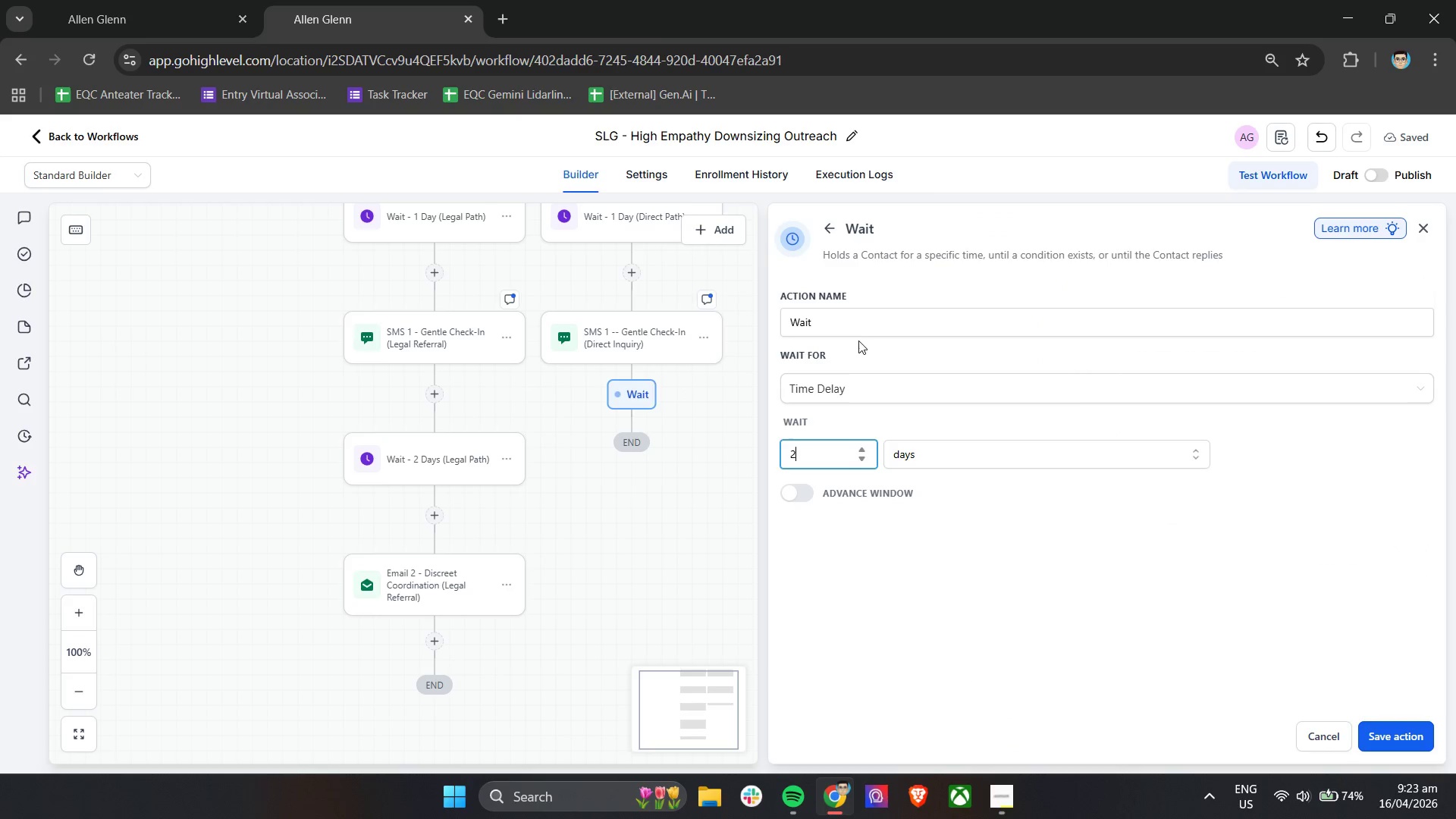 
left_click([861, 330])
 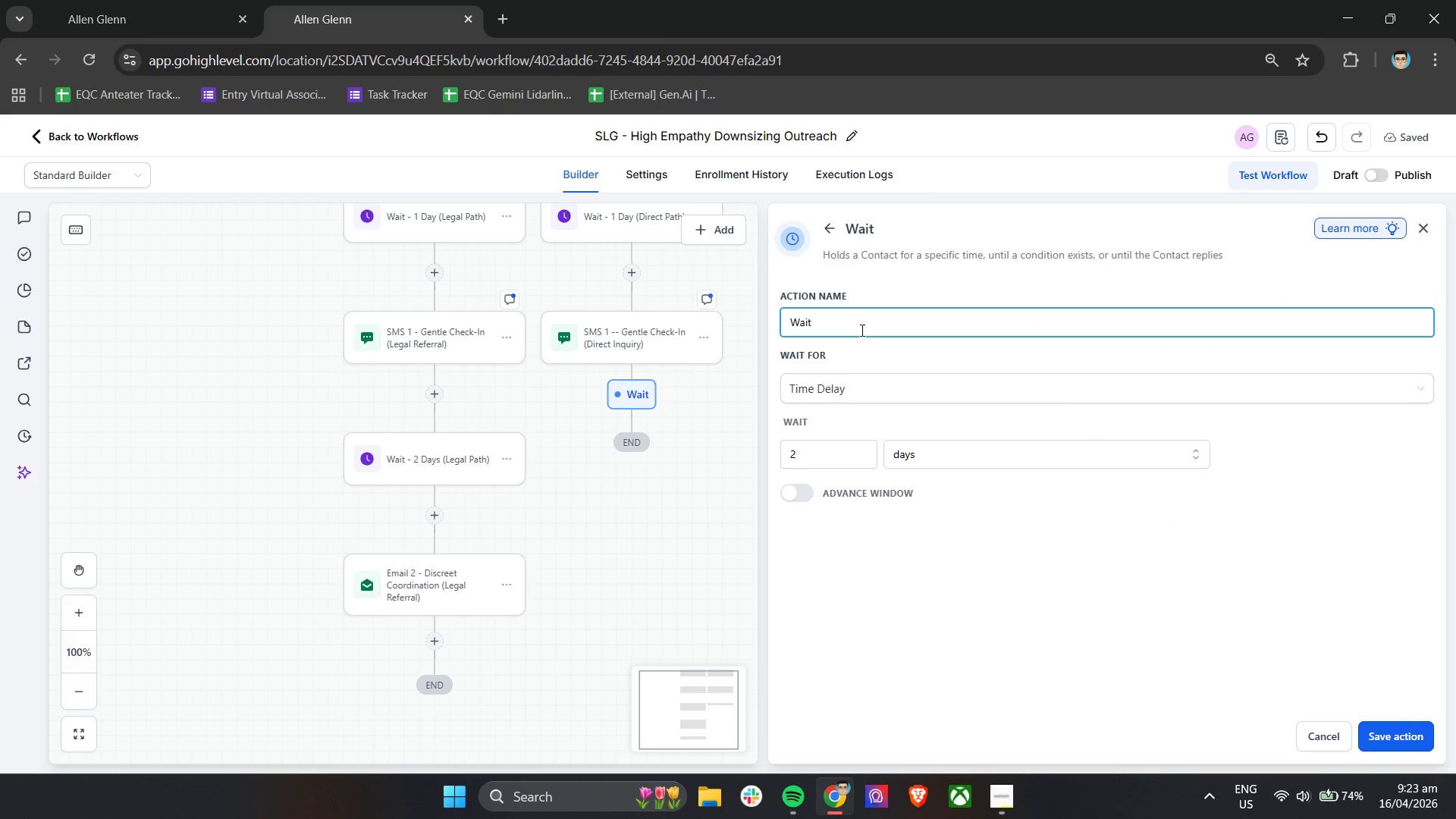 
type(-)
key(Backspace)
type( - 2 Days 9)
key(Backspace)
type((Diere)
key(Backspace)
key(Backspace)
key(Backspace)
type(rect Path))
 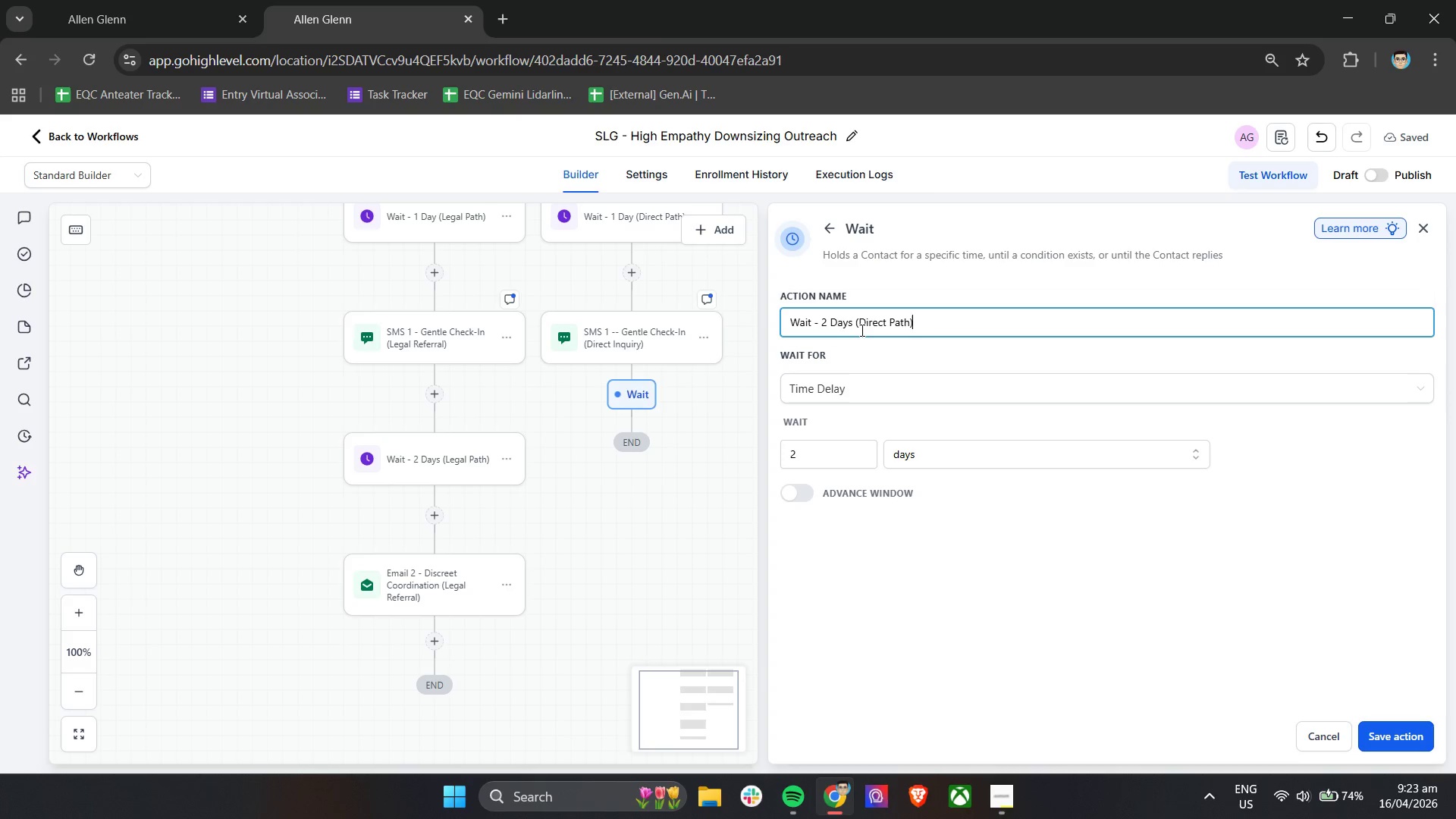 
left_click([1392, 742])
 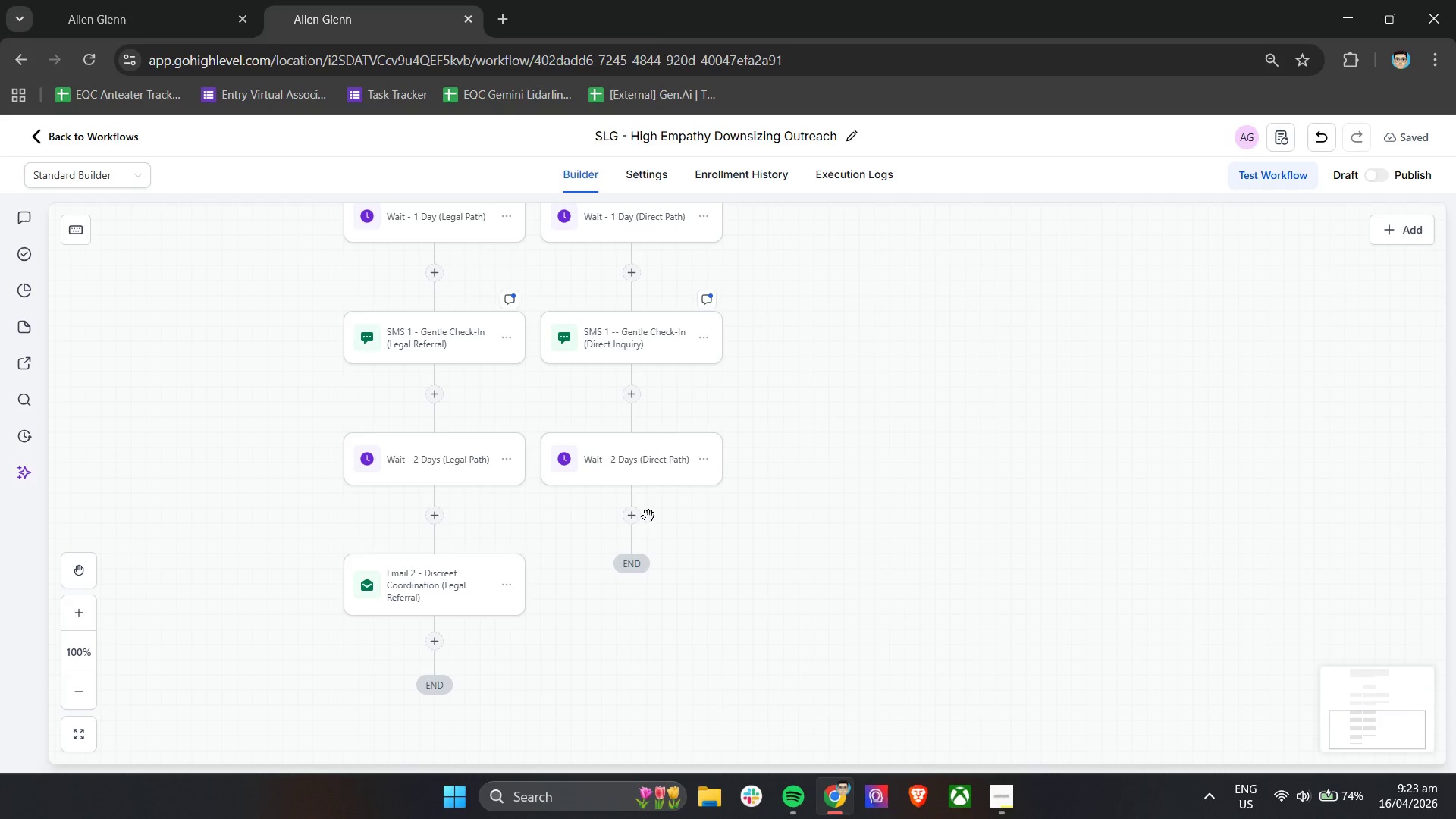 
left_click([636, 514])
 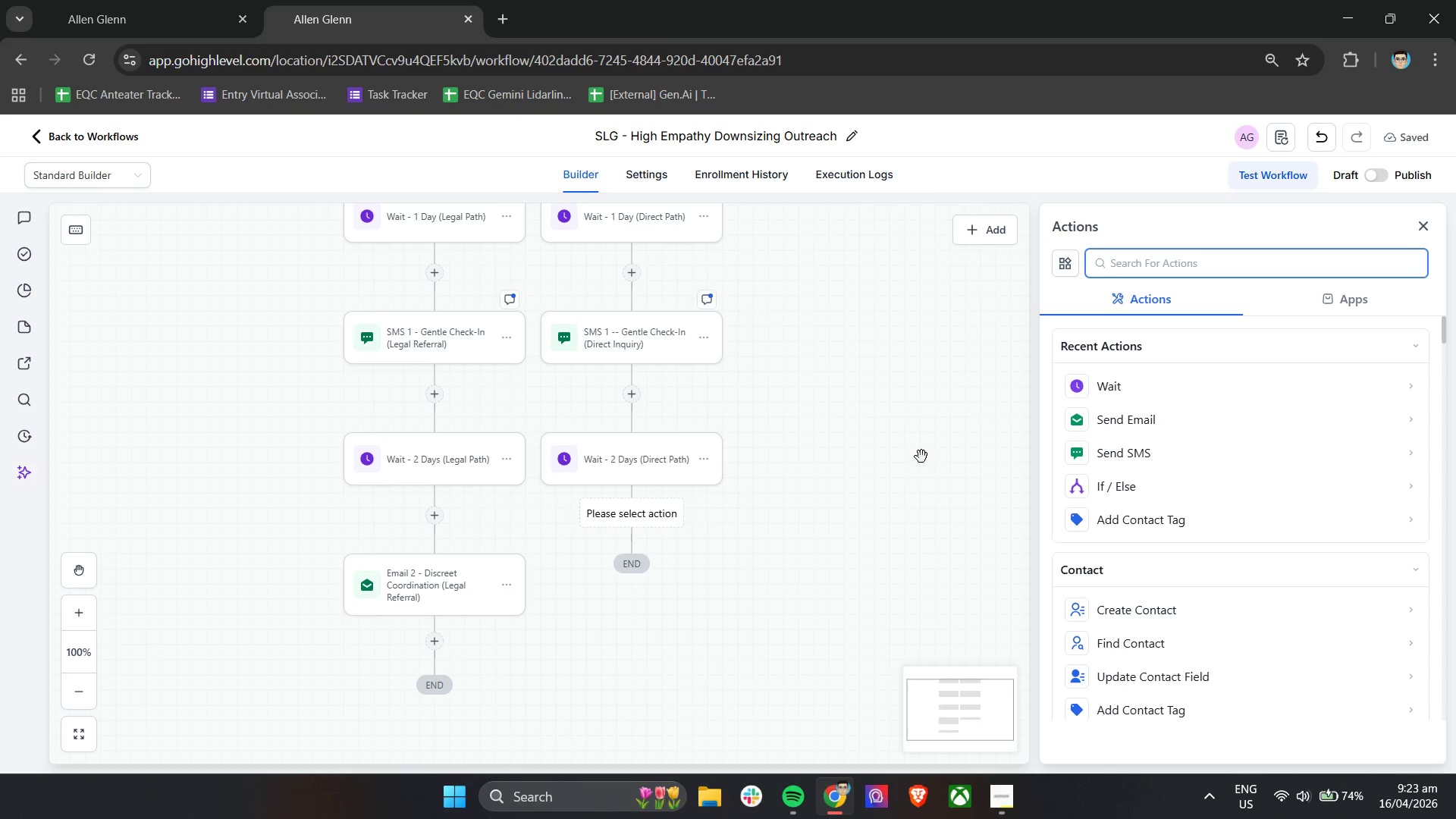 
left_click([1134, 422])
 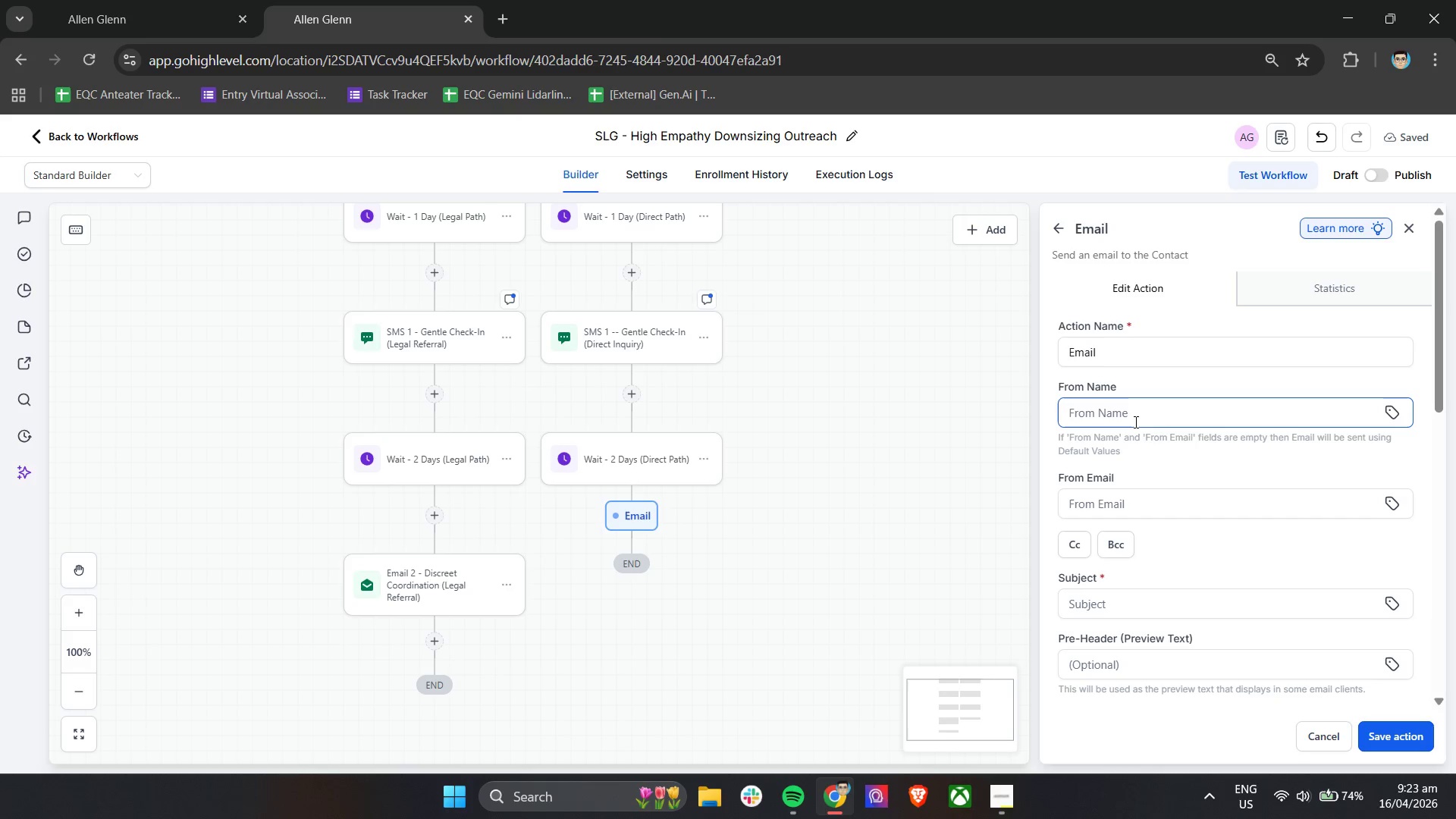 
wait(11.89)
 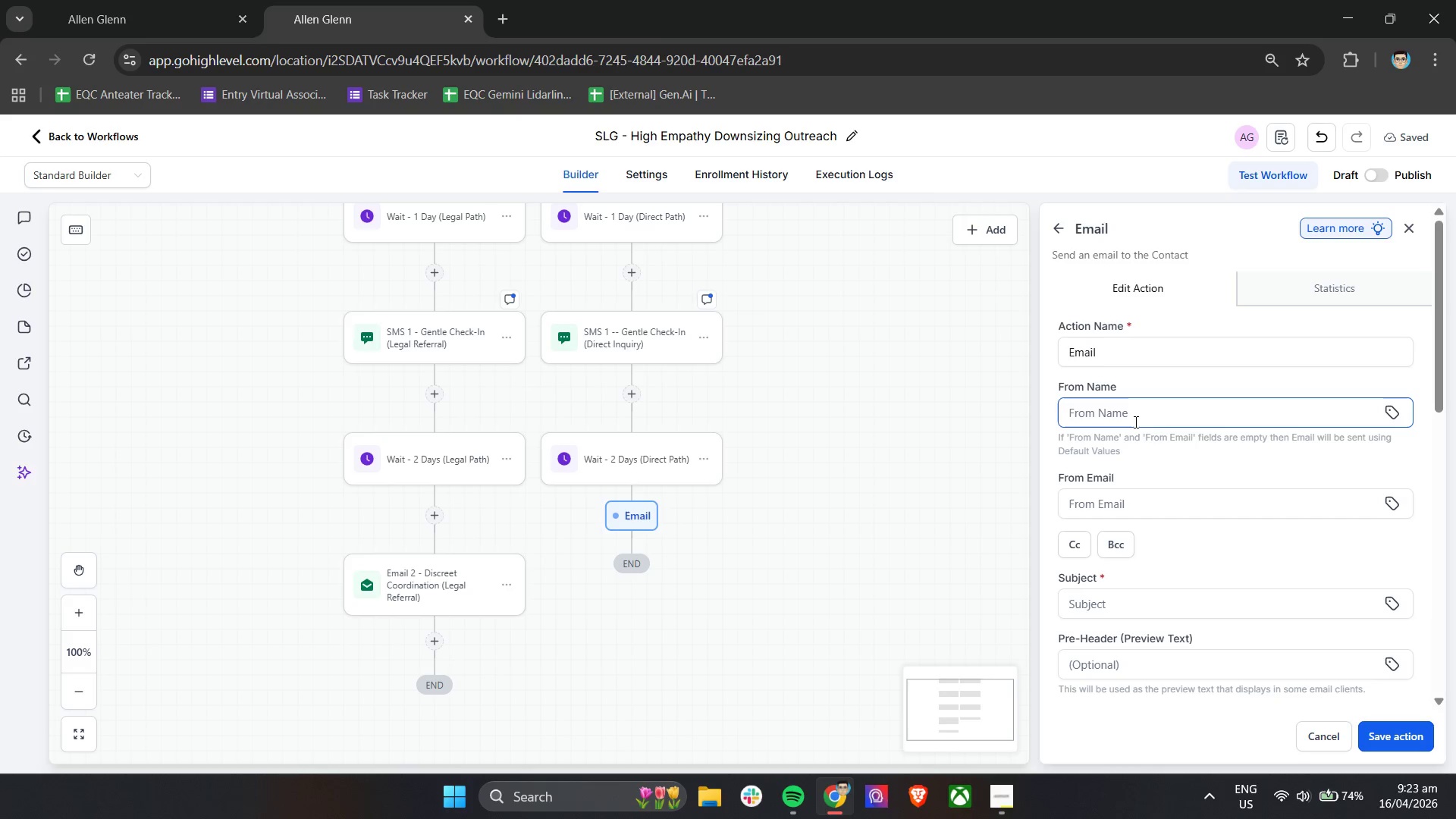 
left_click([1134, 422])
 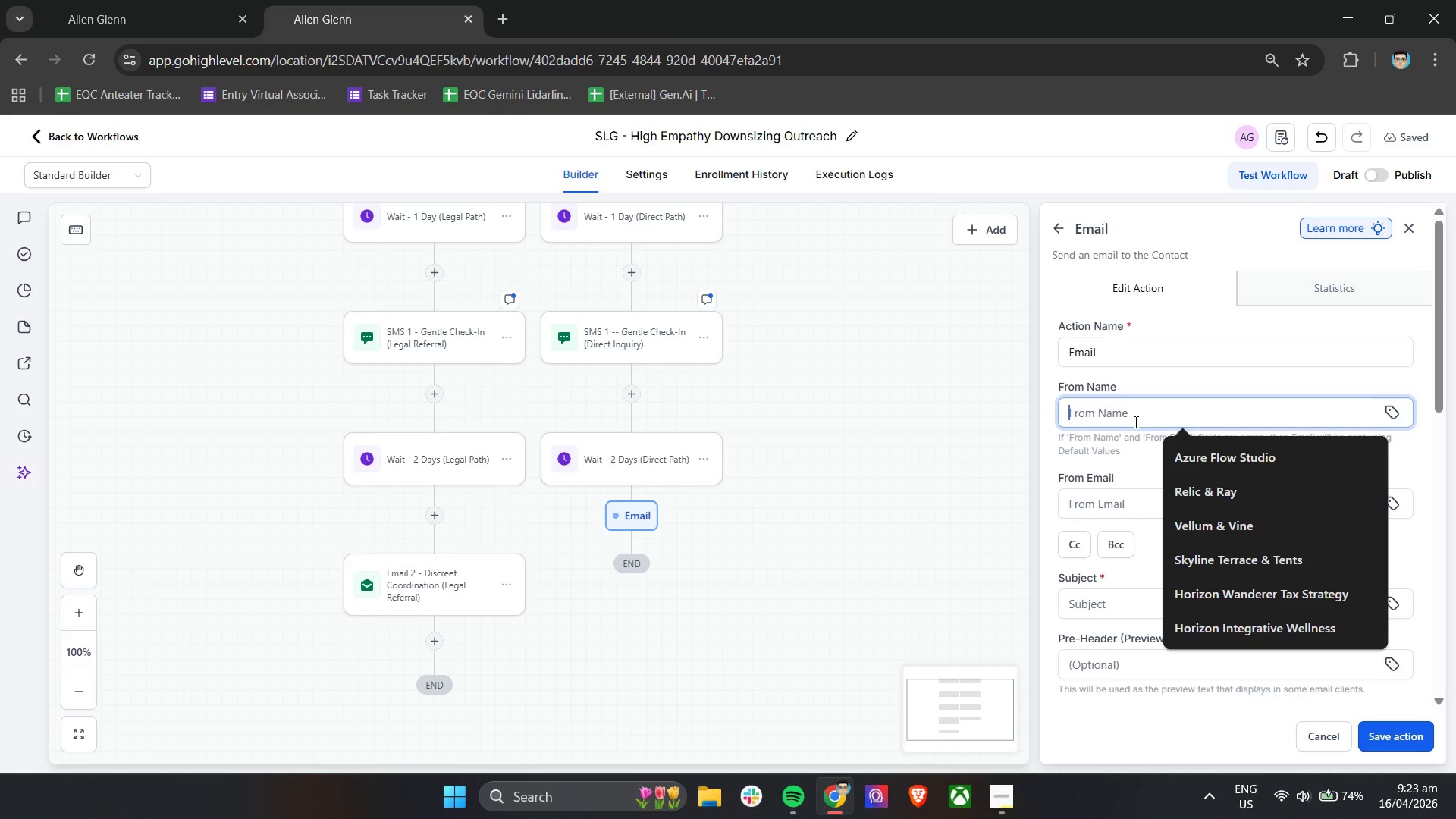 
key(S)
 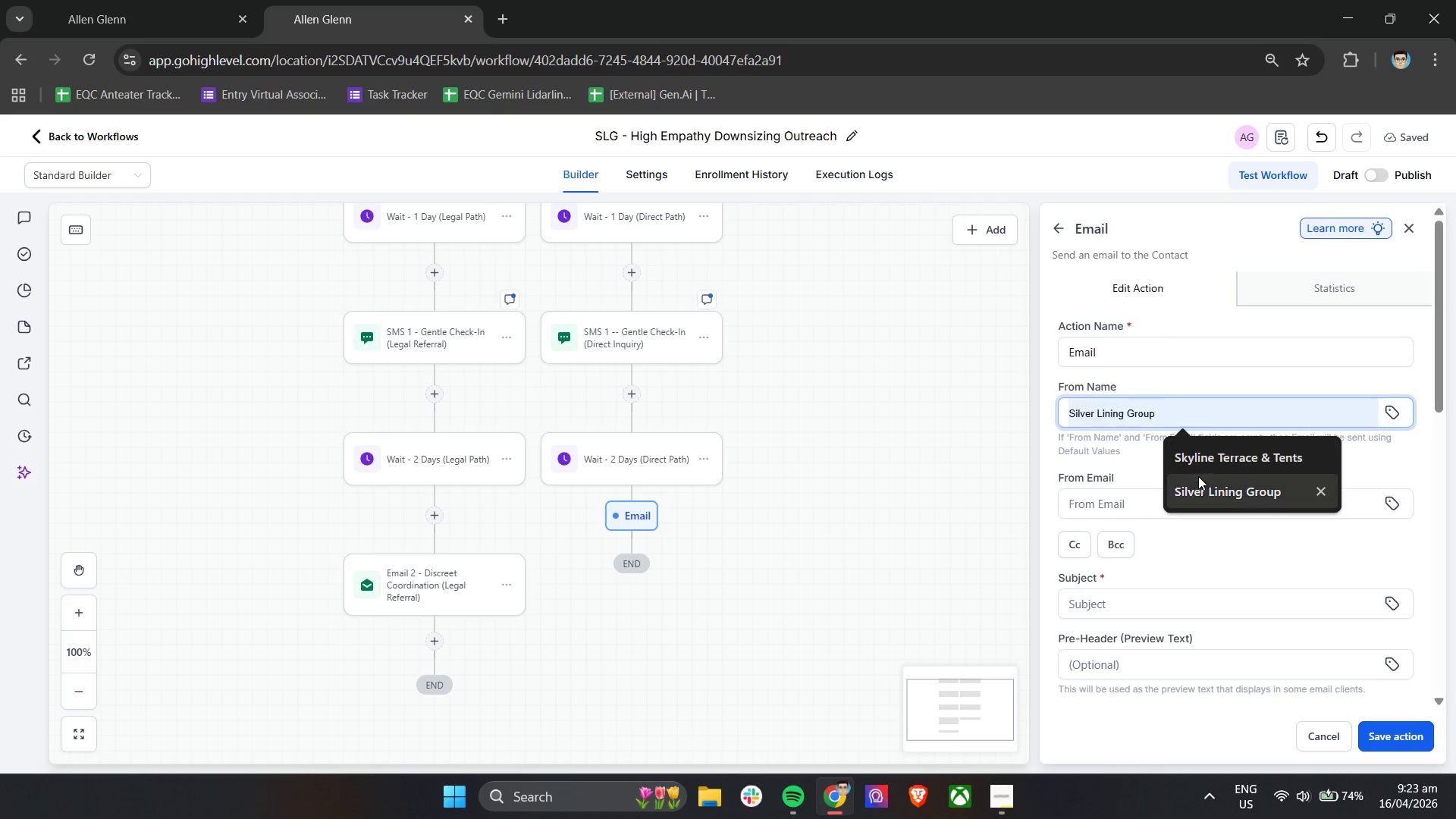 
left_click([1201, 492])
 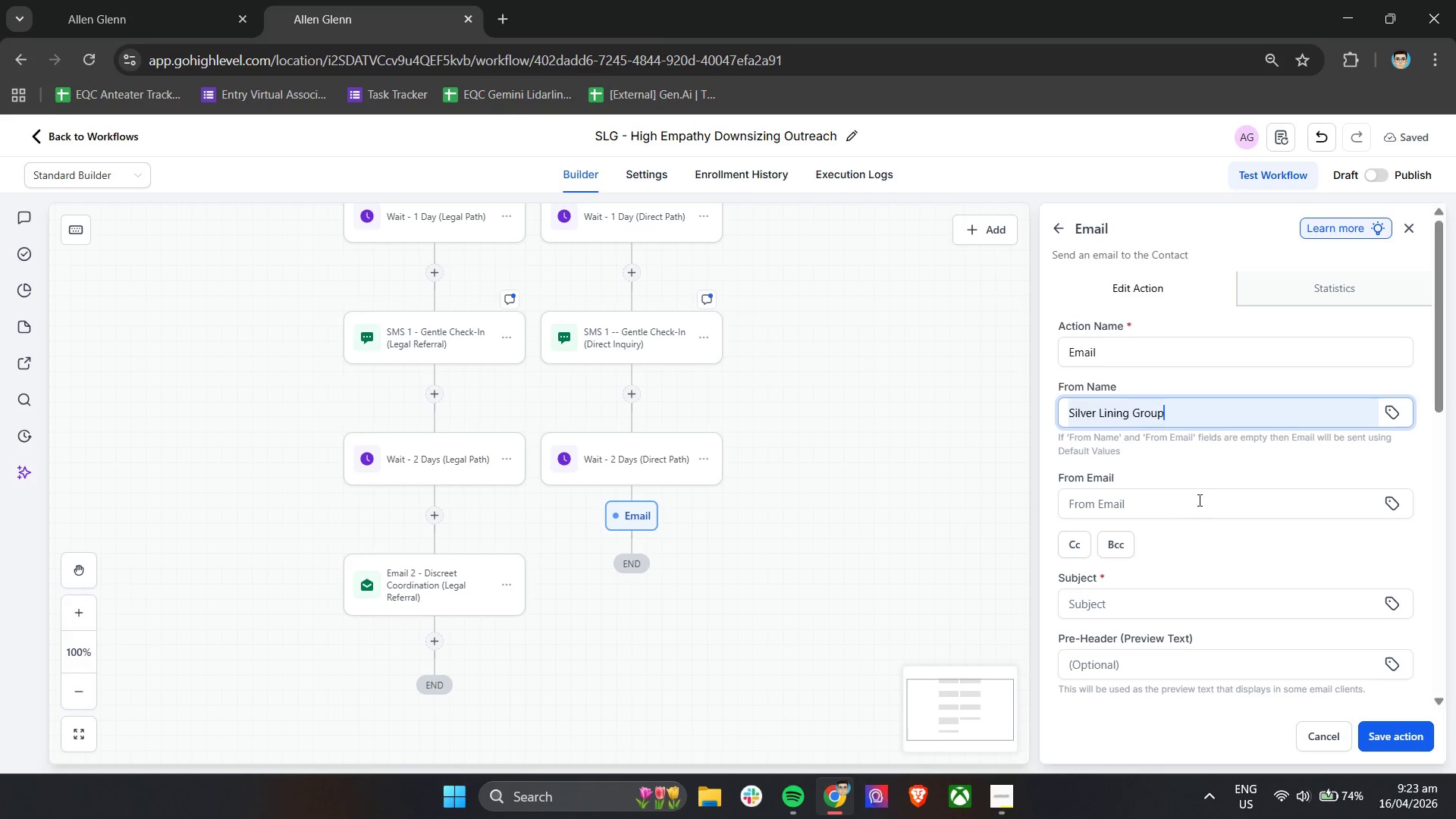 
left_click([1196, 507])
 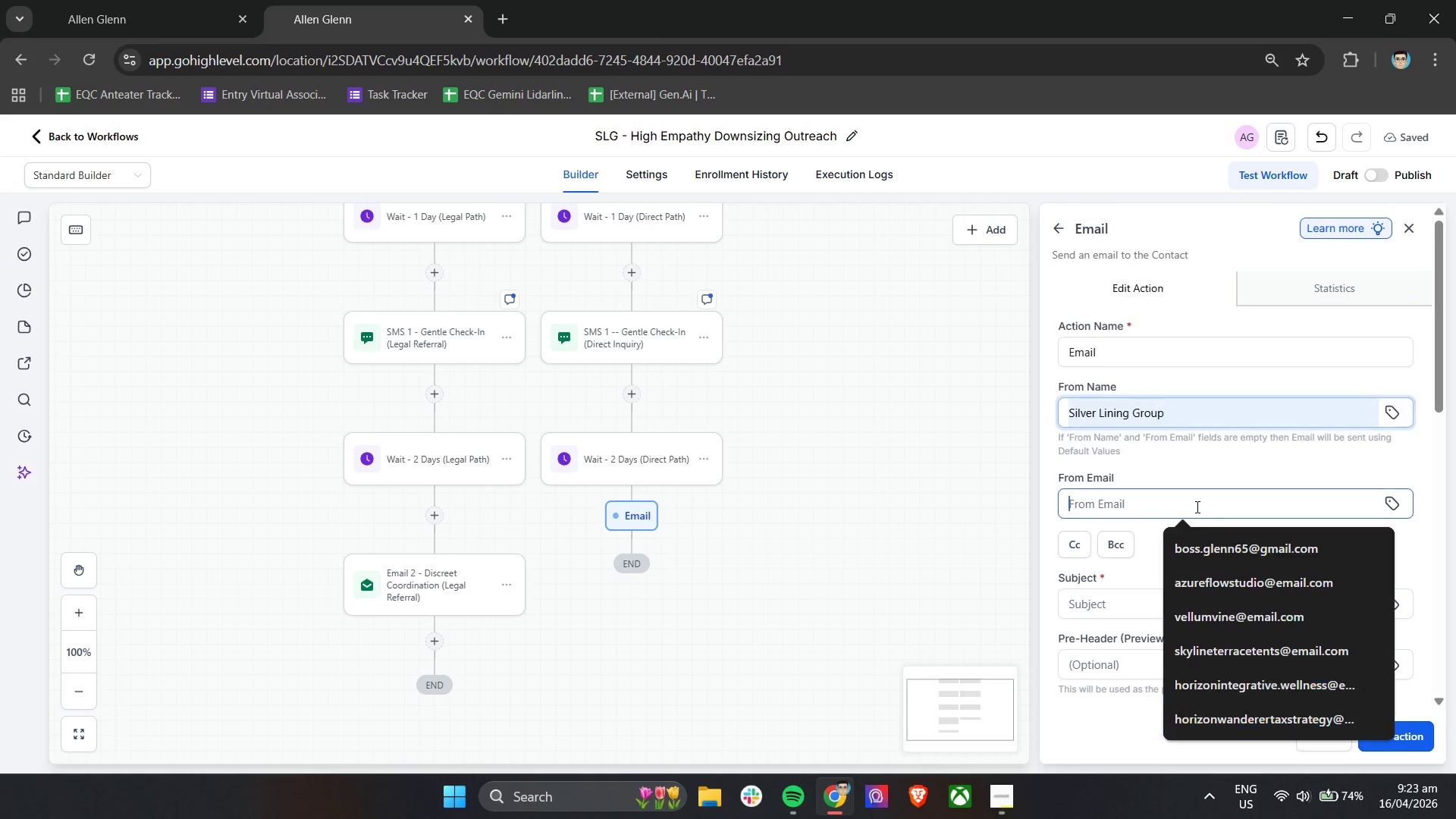 
key(S)
 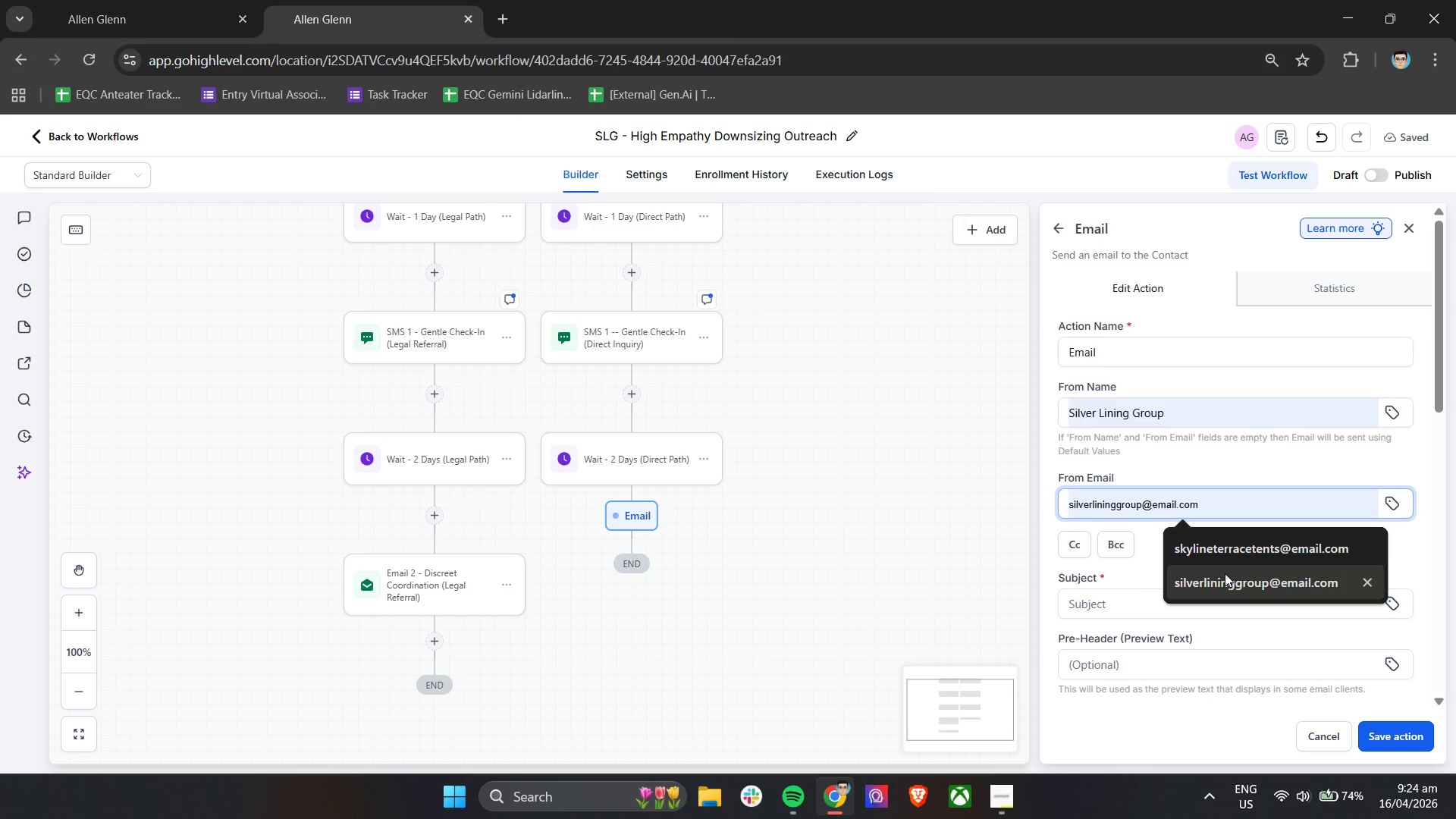 
left_click([1225, 578])
 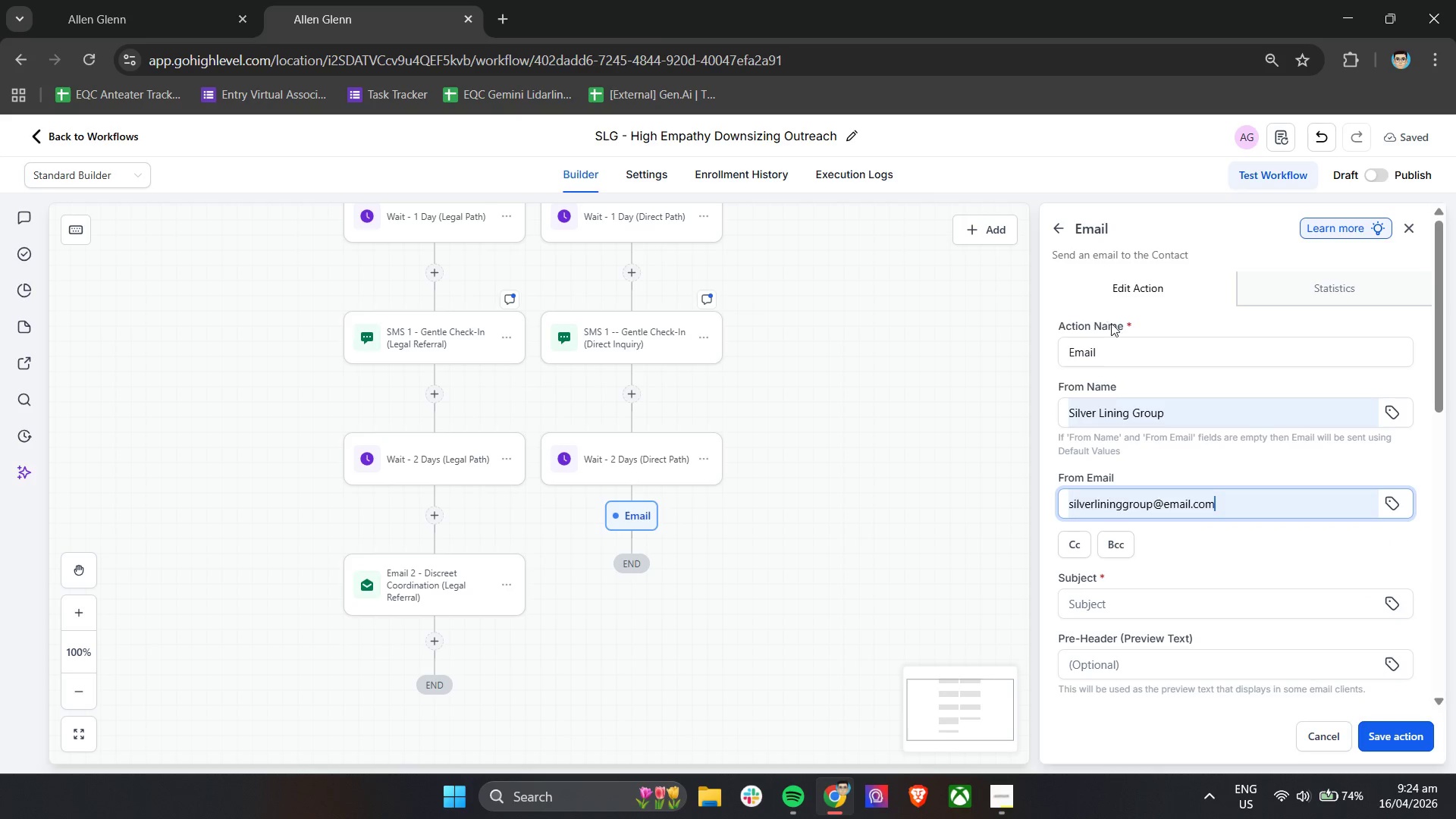 
left_click([1132, 363])
 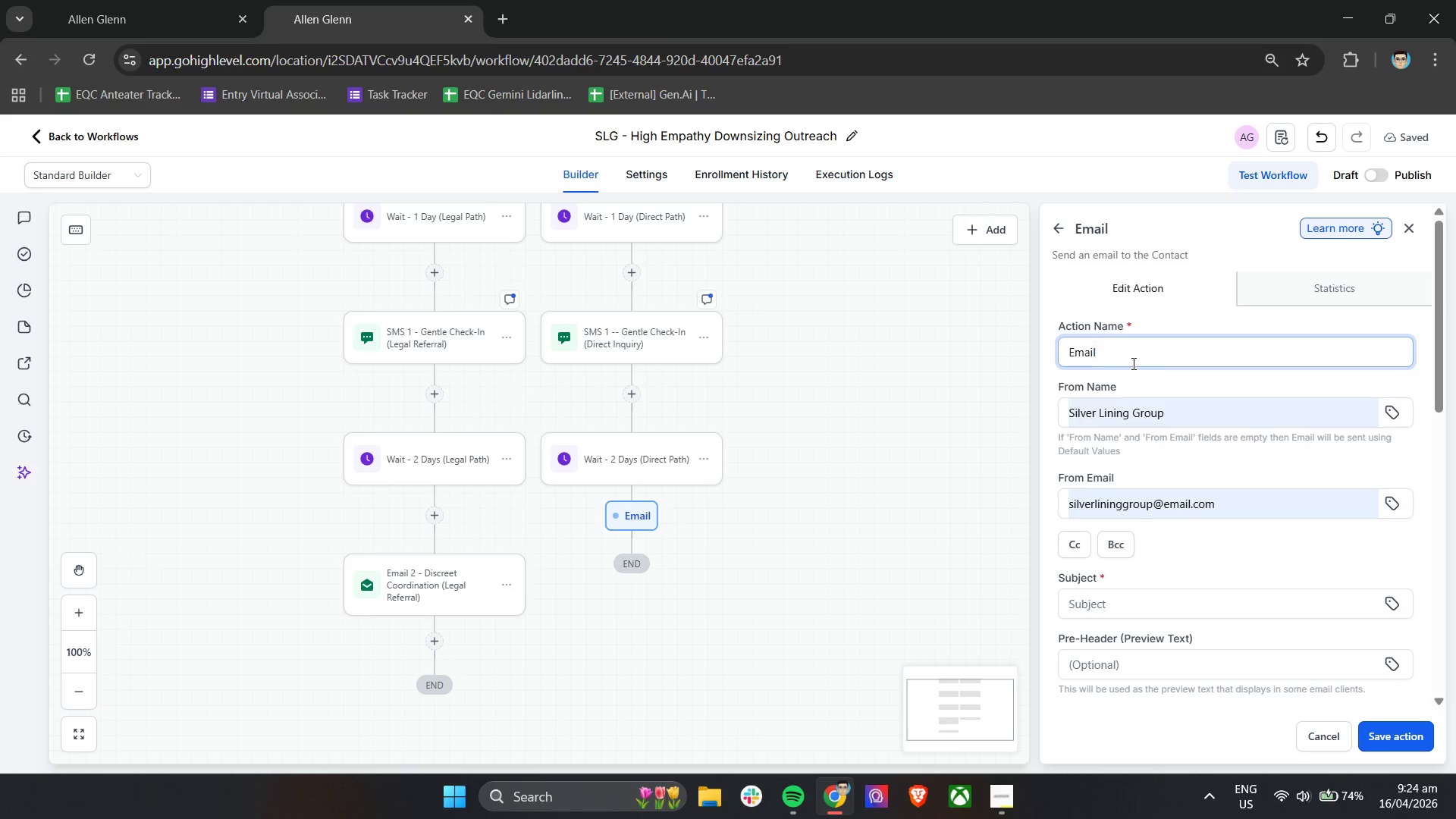 
type( 2 - Thoughtful Planning (Direct Inquiry))
 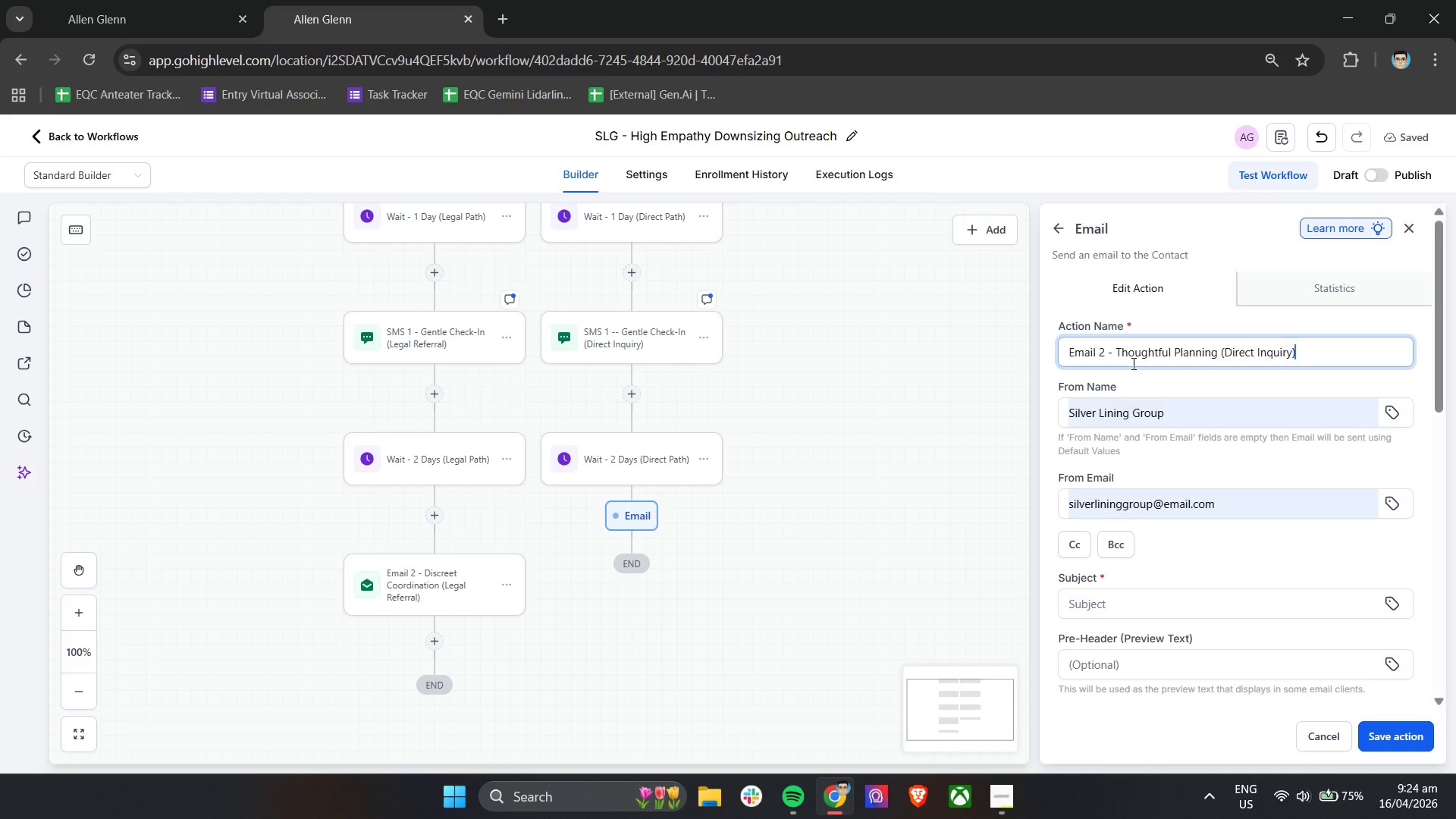 
left_click([1139, 380])
 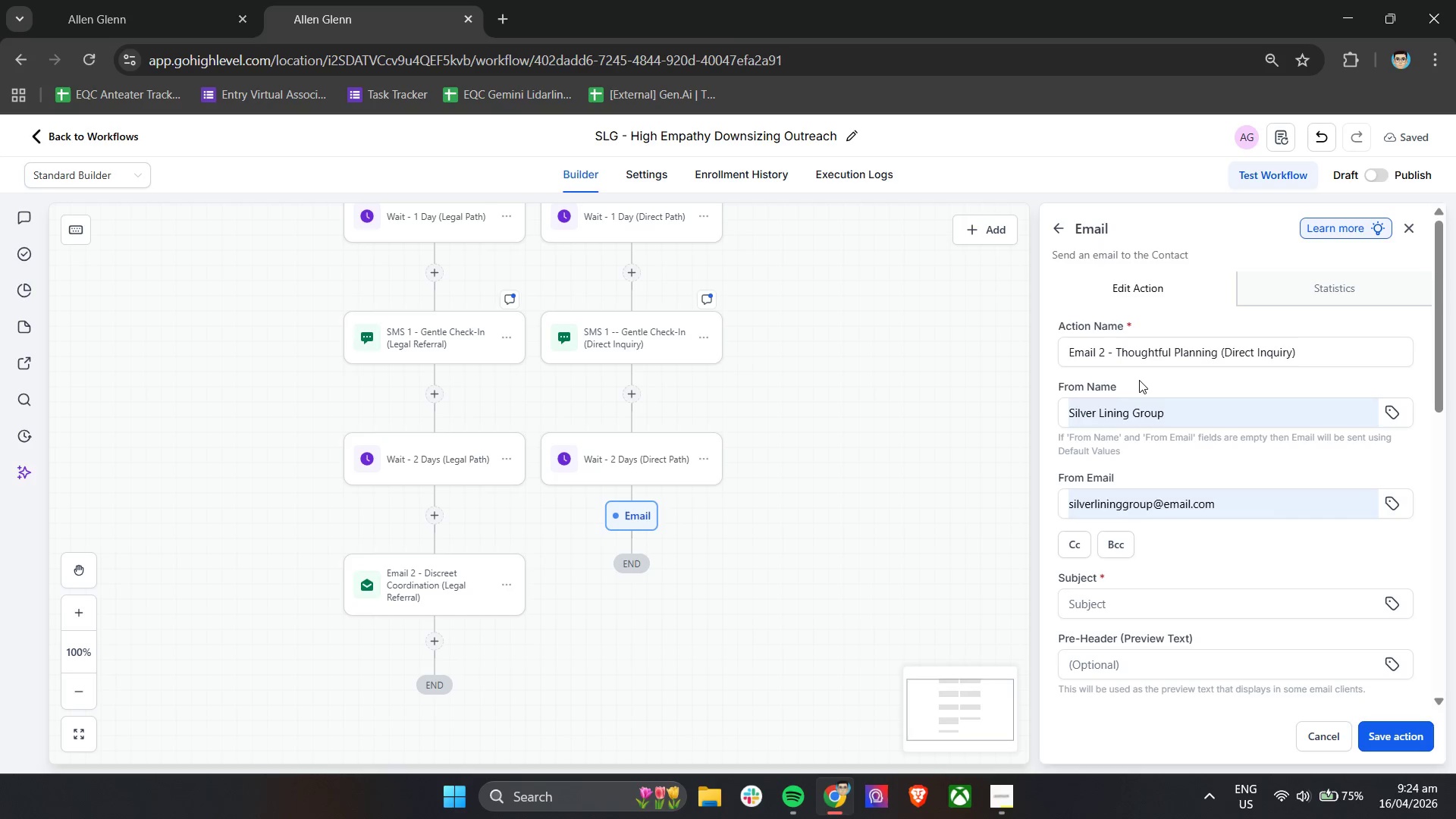 
scroll: coordinate [1139, 380], scroll_direction: down, amount: 4.0
 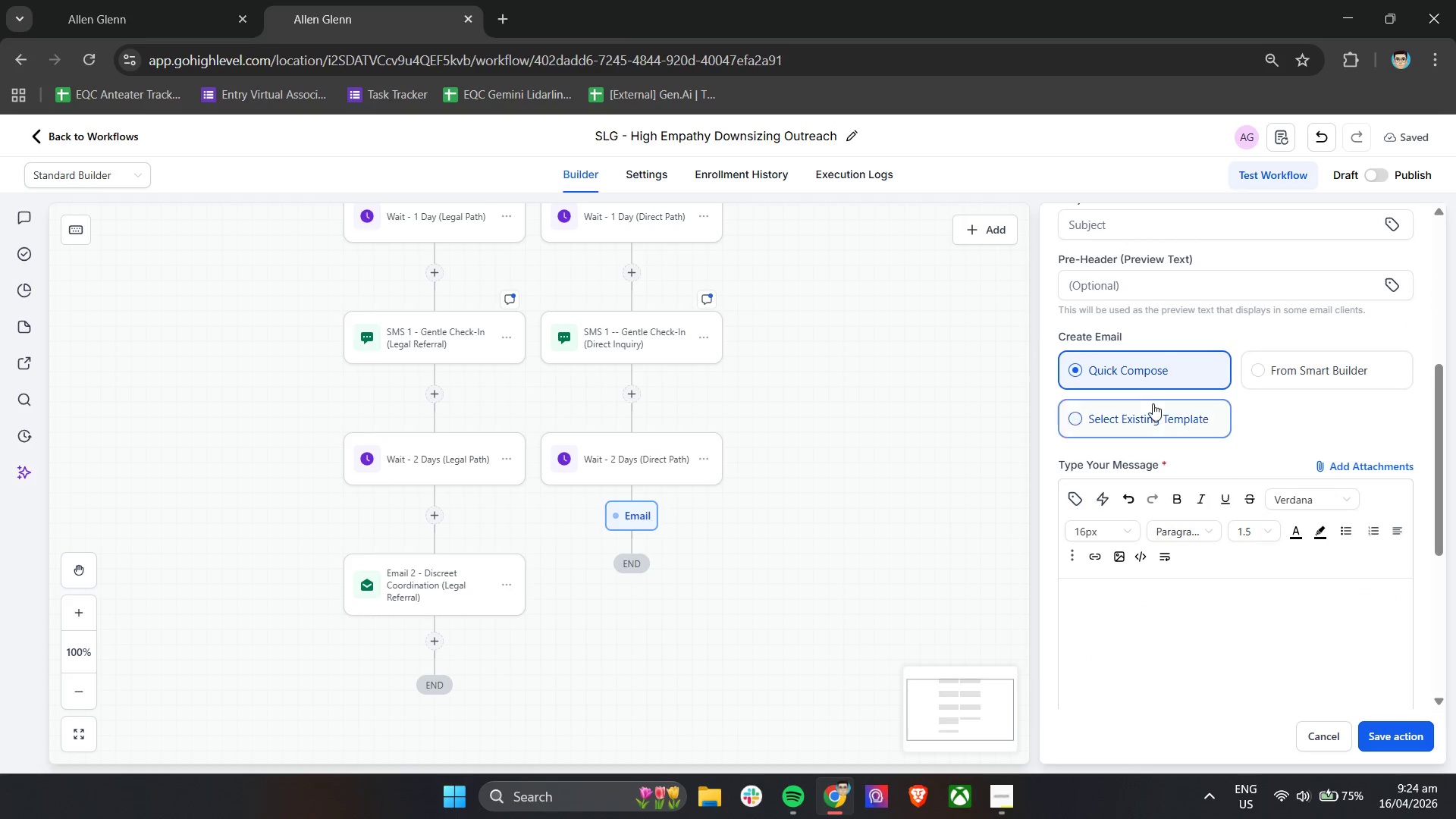 
scroll: coordinate [1153, 411], scroll_direction: up, amount: 1.0
 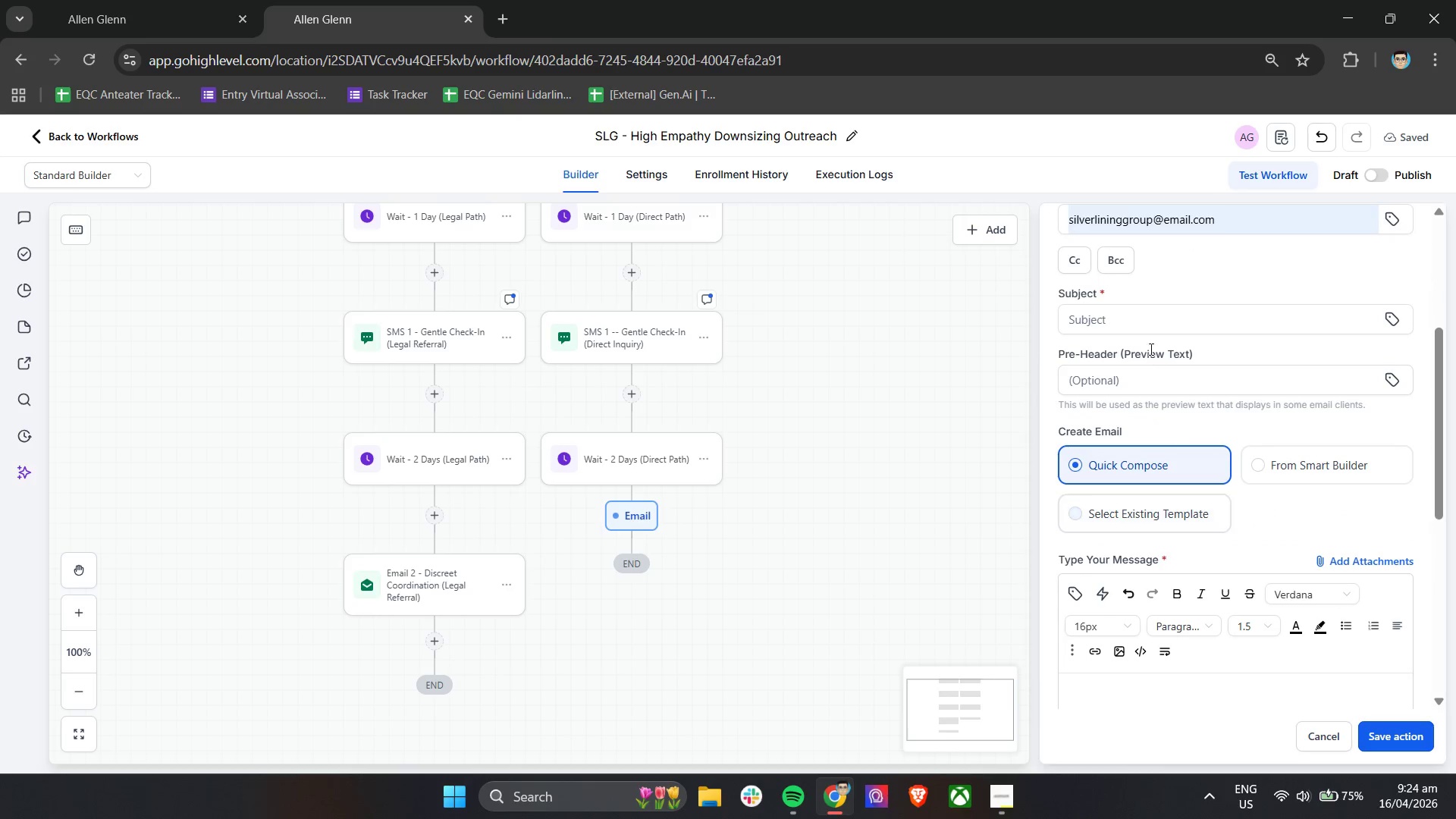 
left_click([1150, 325])
 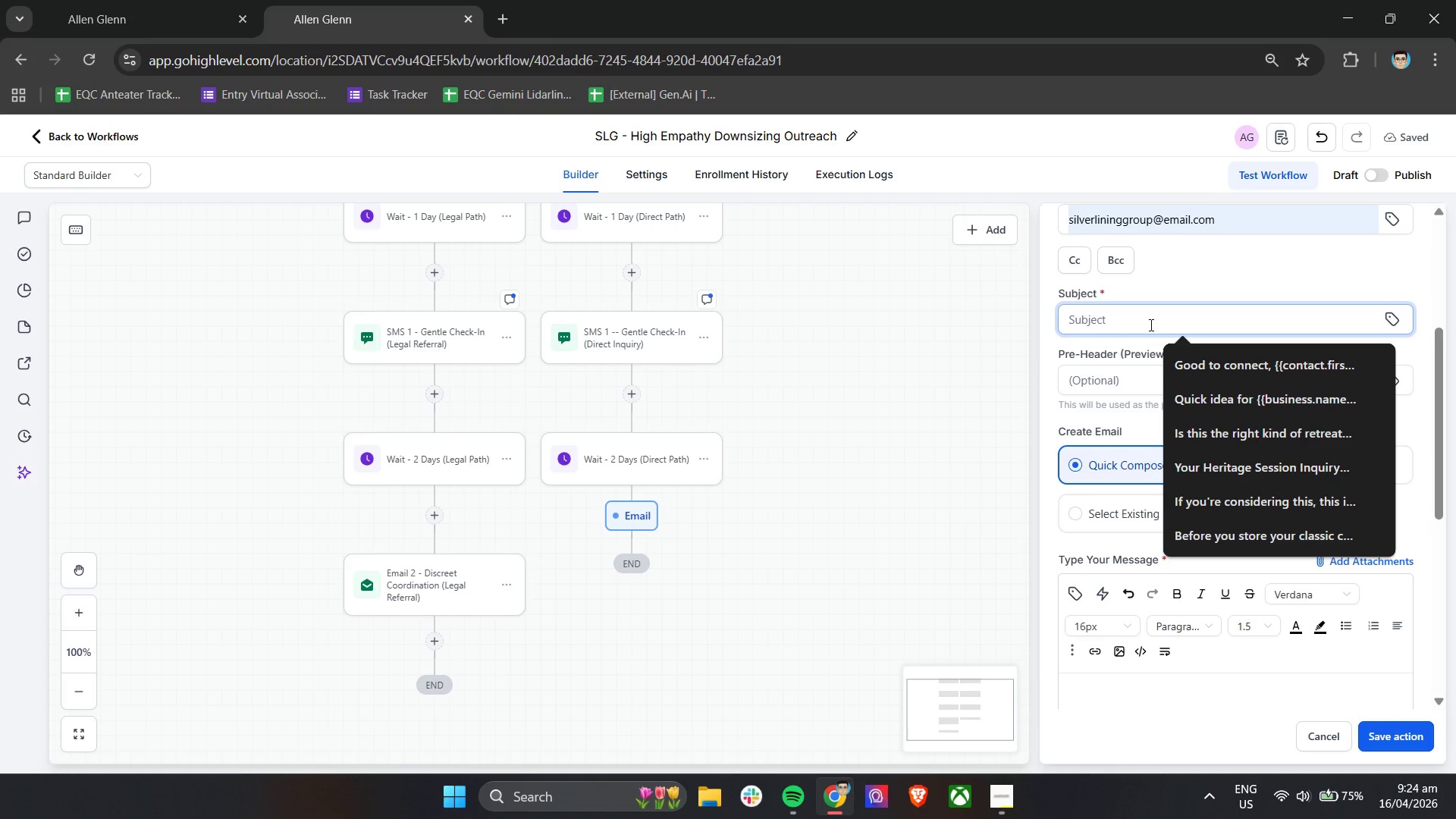 
type(Taking the next step - thoughtfully and on yor)
key(Backspace)
type(ur terms)
 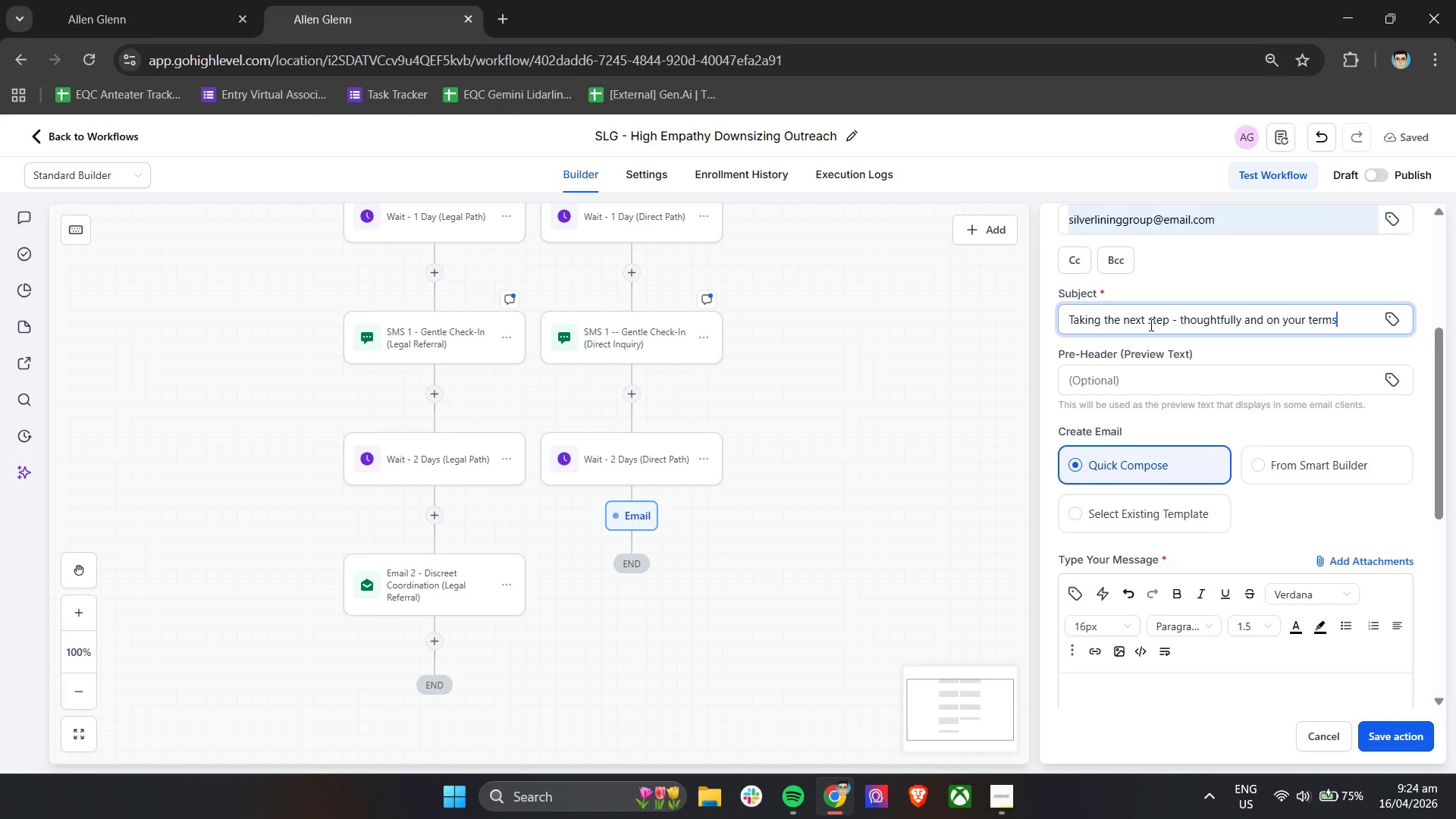 
scroll: coordinate [1150, 325], scroll_direction: up, amount: 1.0
 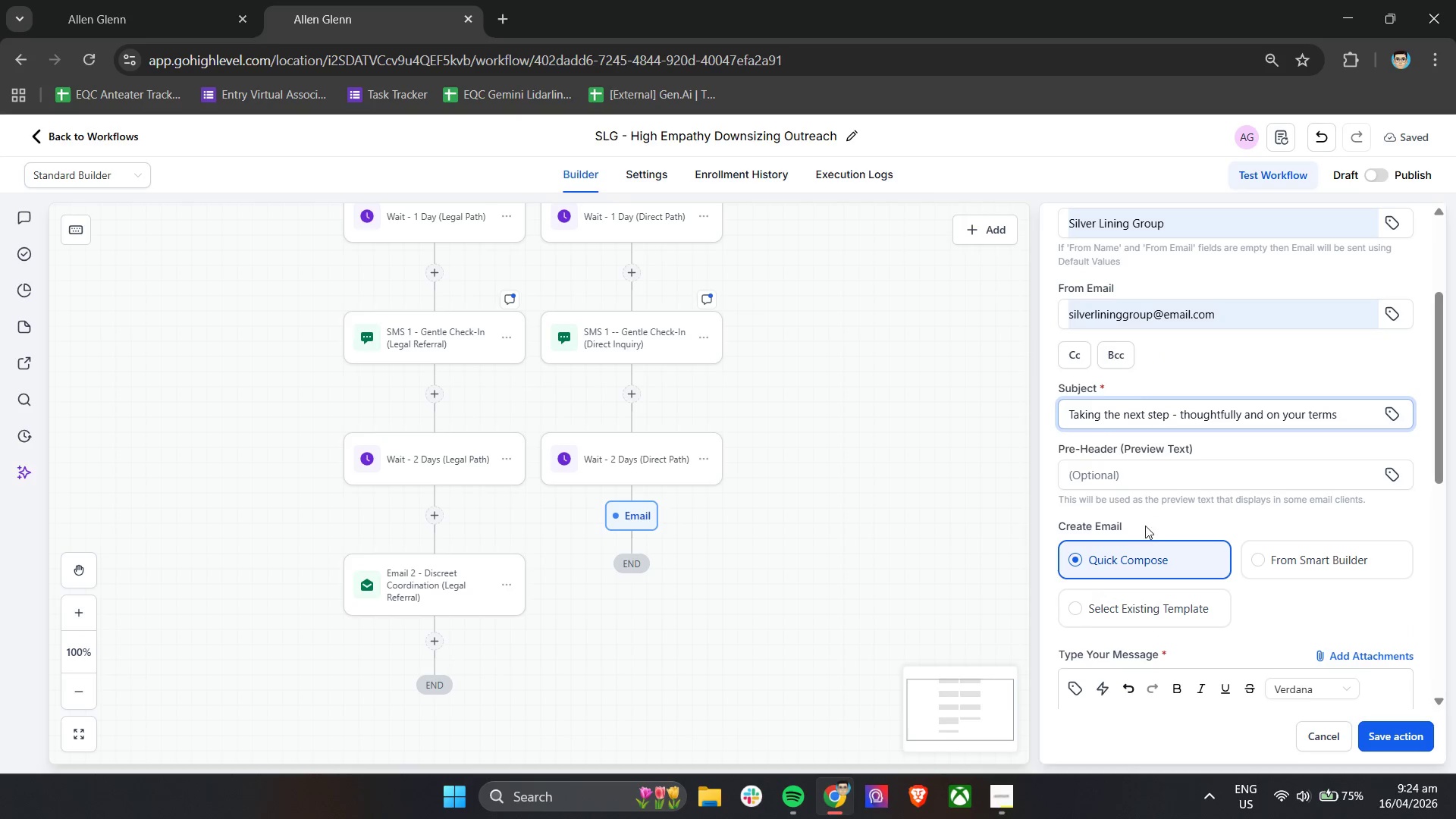 
scroll: coordinate [1166, 515], scroll_direction: down, amount: 2.0
 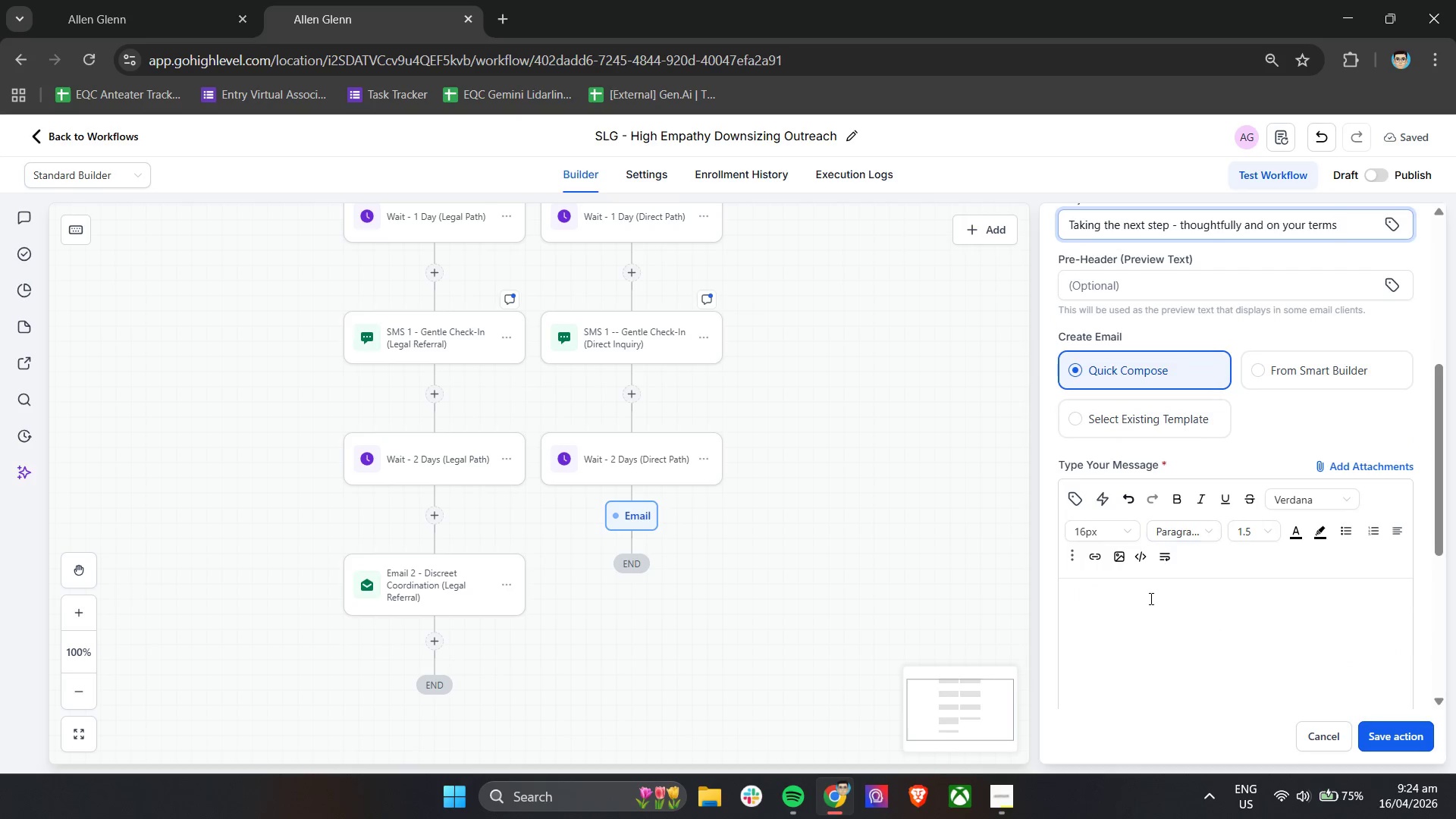 
left_click([1150, 605])
 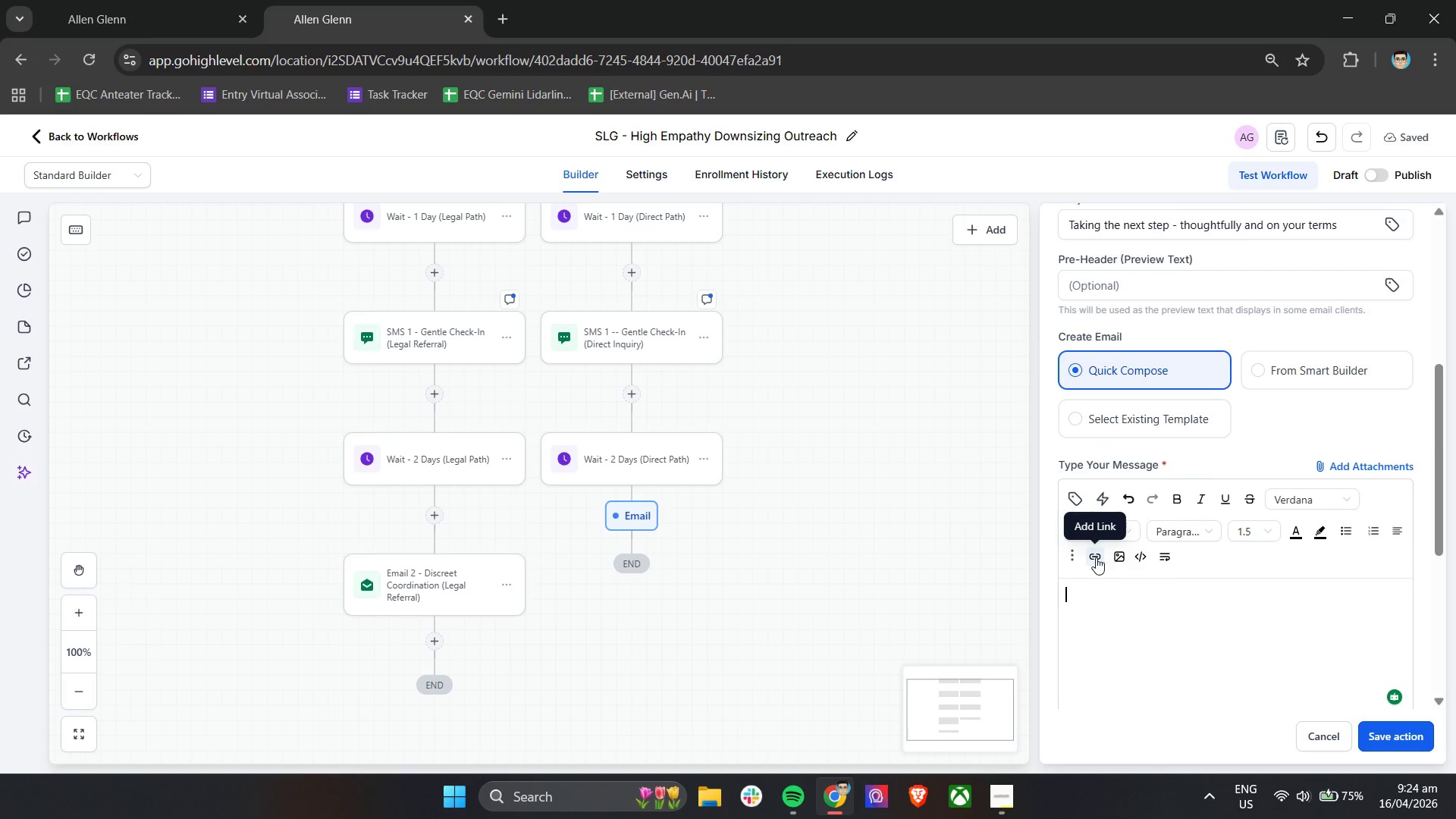 
left_click([1078, 502])
 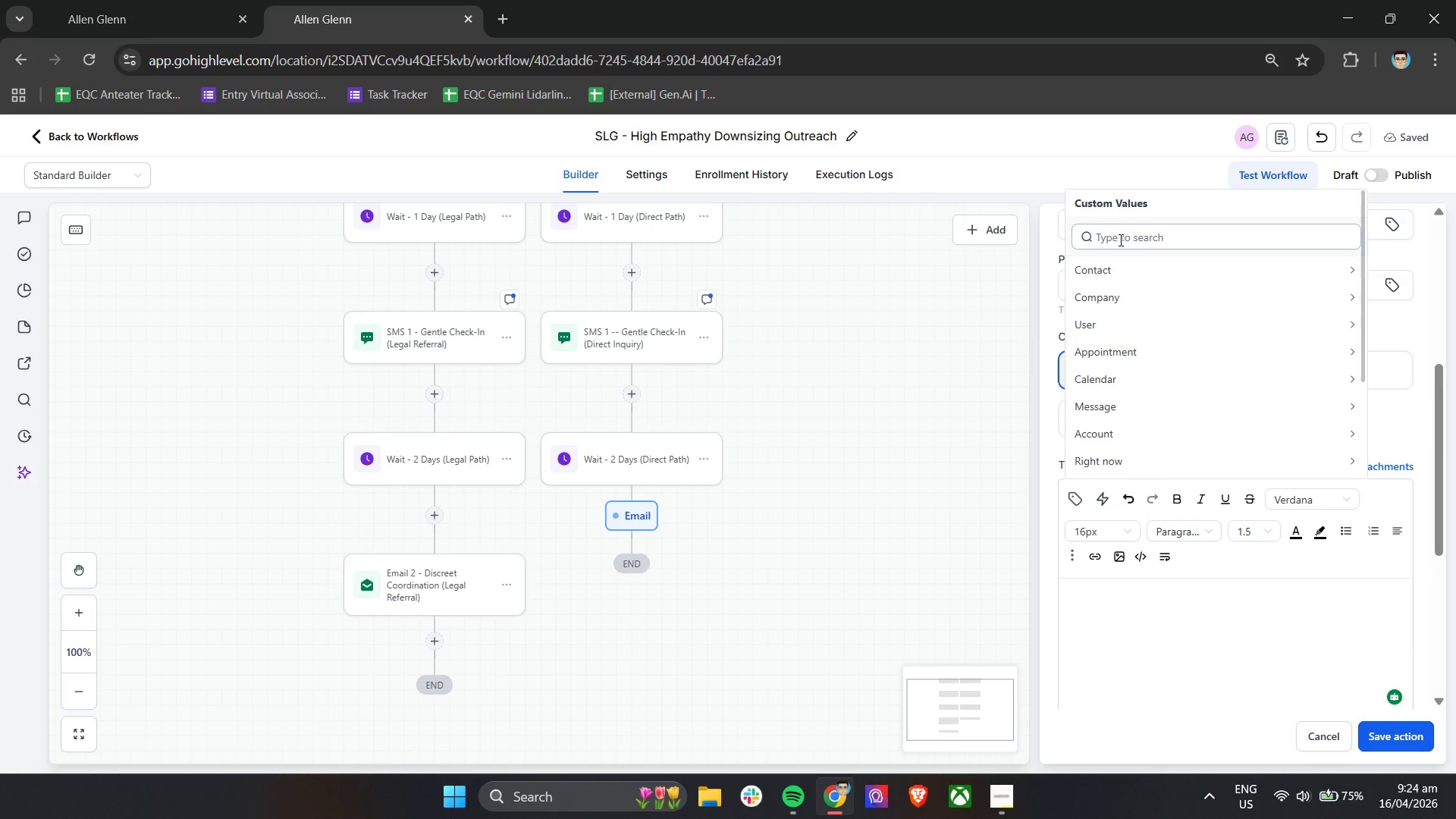 
left_click([1106, 262])
 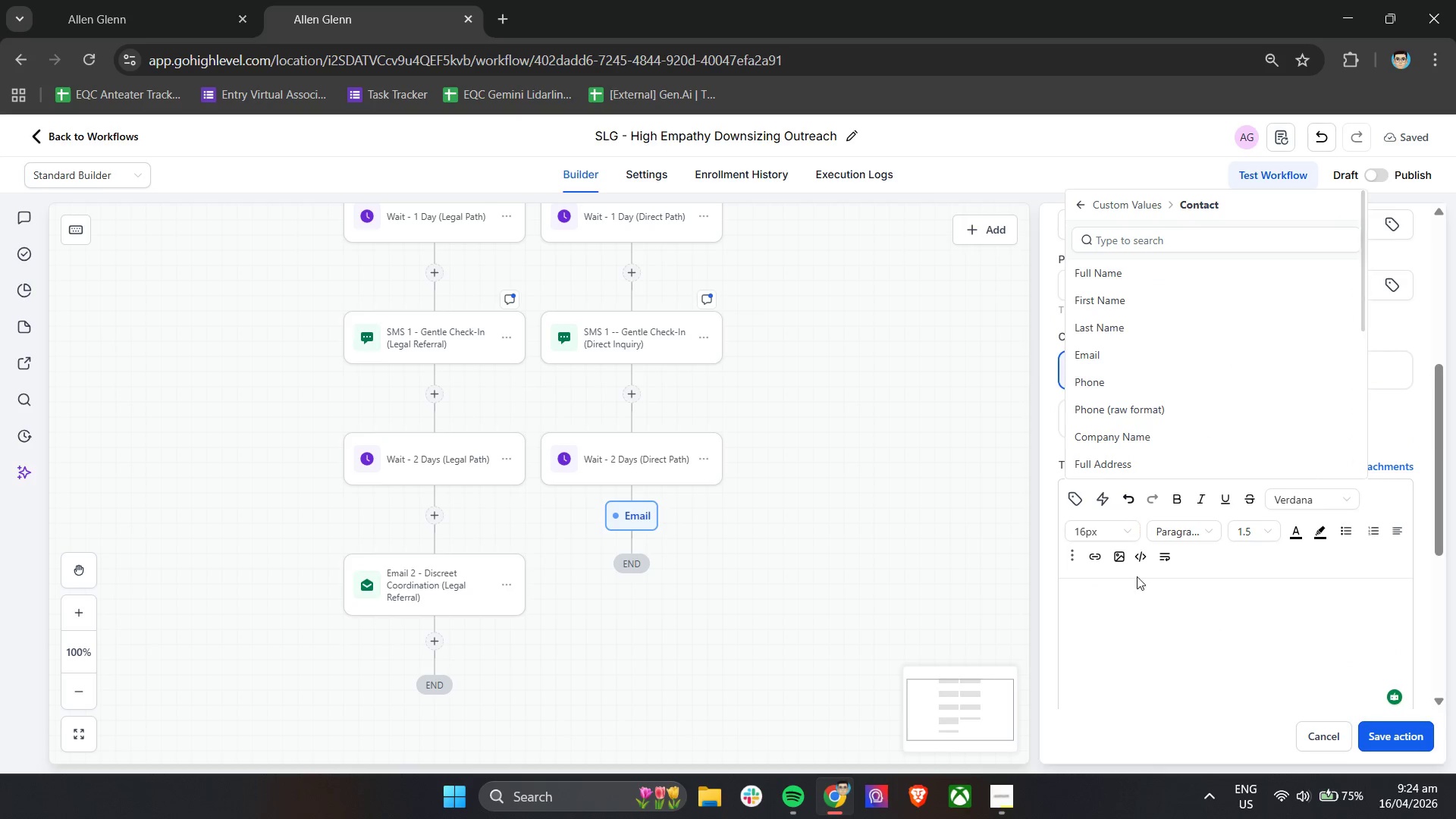 
left_click([1135, 605])
 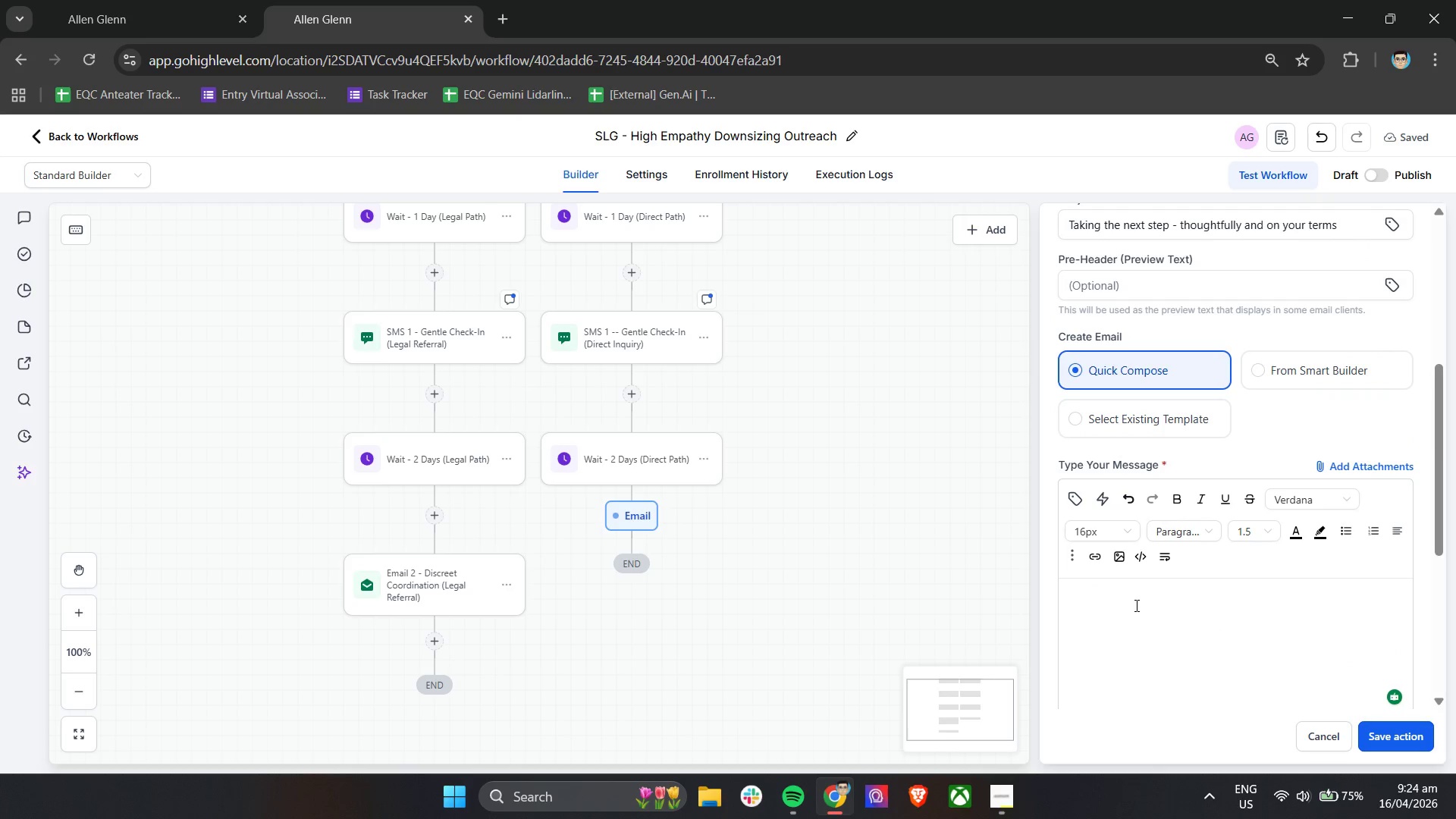 
type(Hi )
 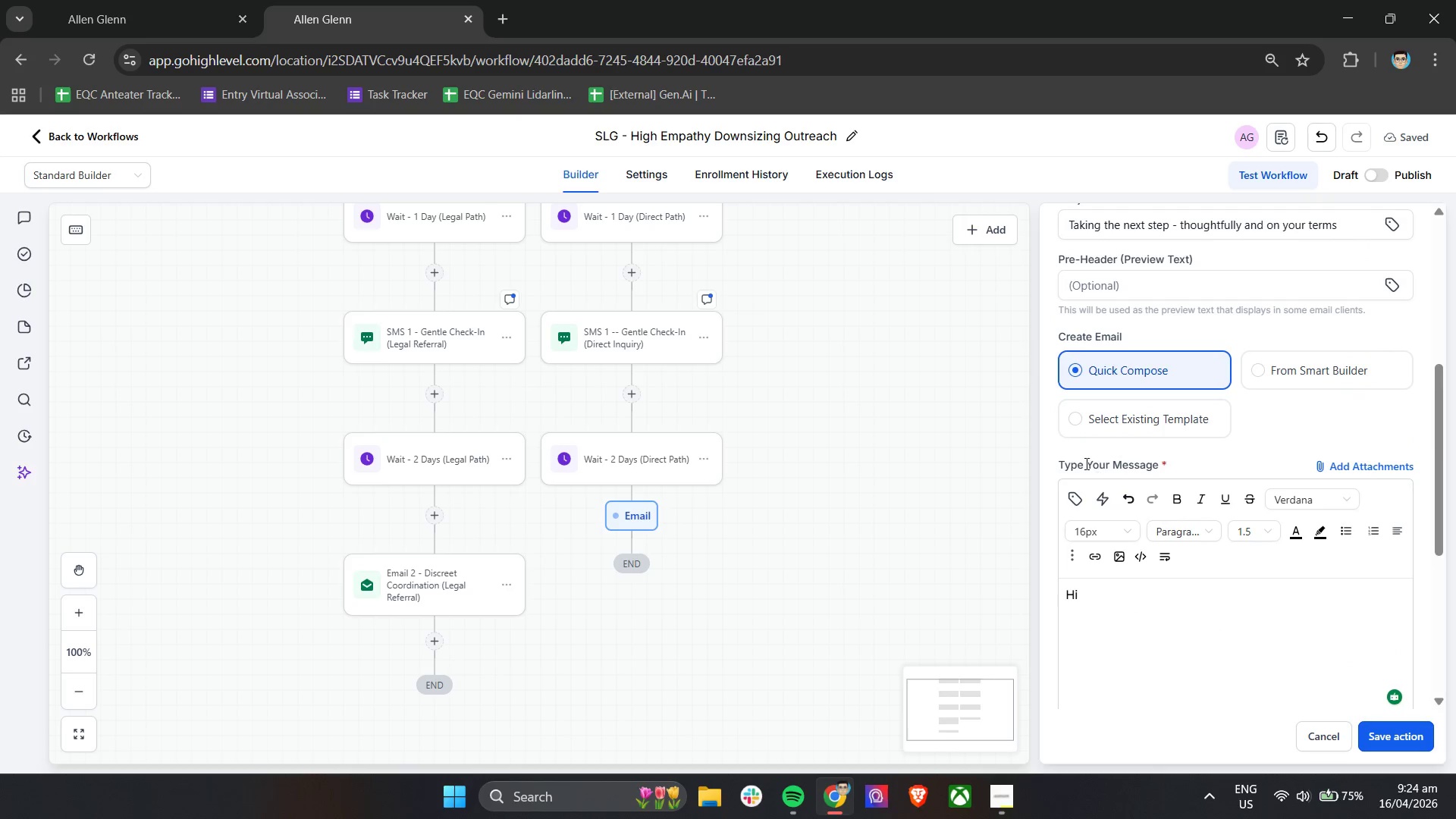 
left_click([1072, 503])
 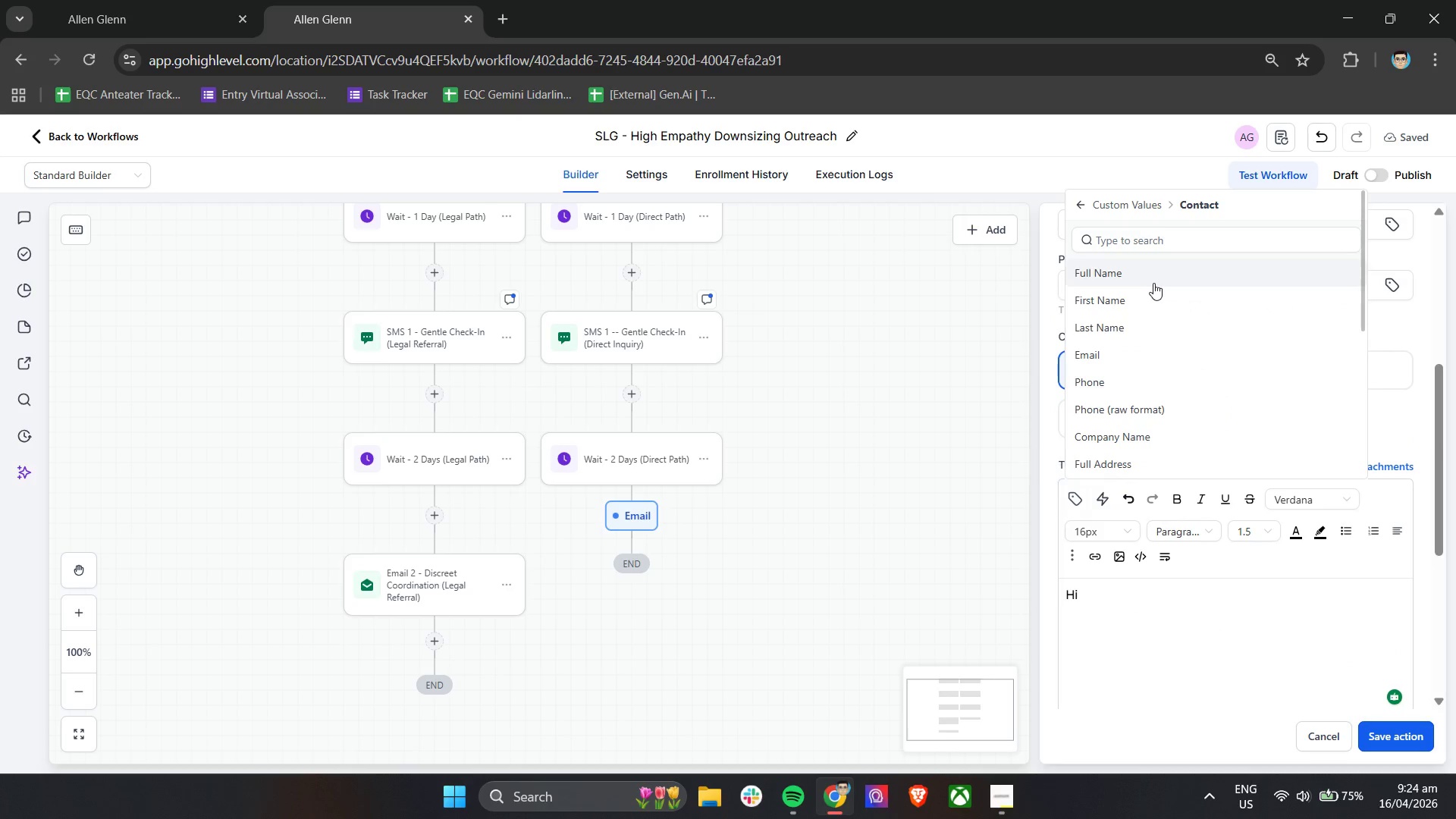 
left_click([1148, 292])
 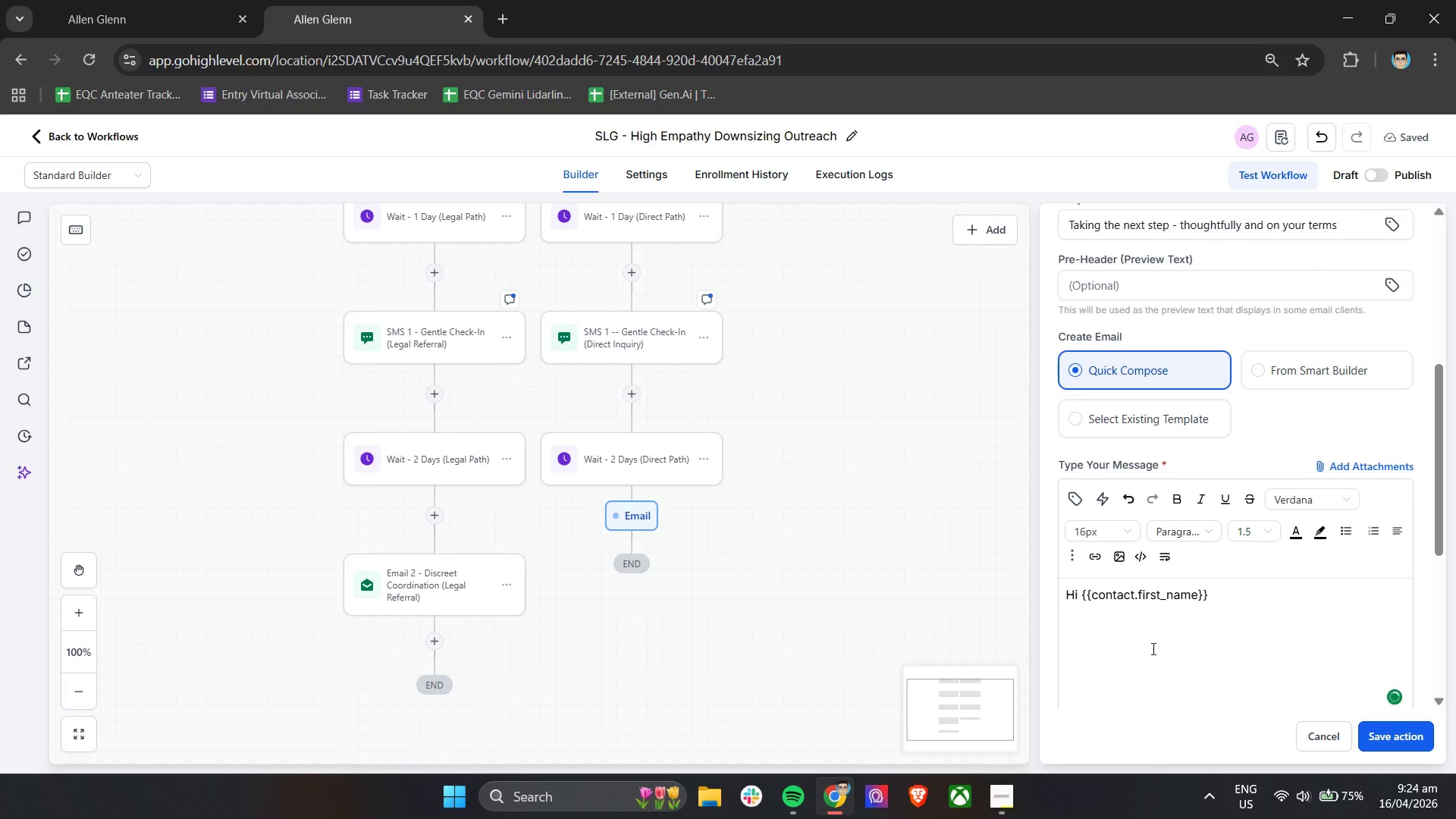 
key(Comma)
 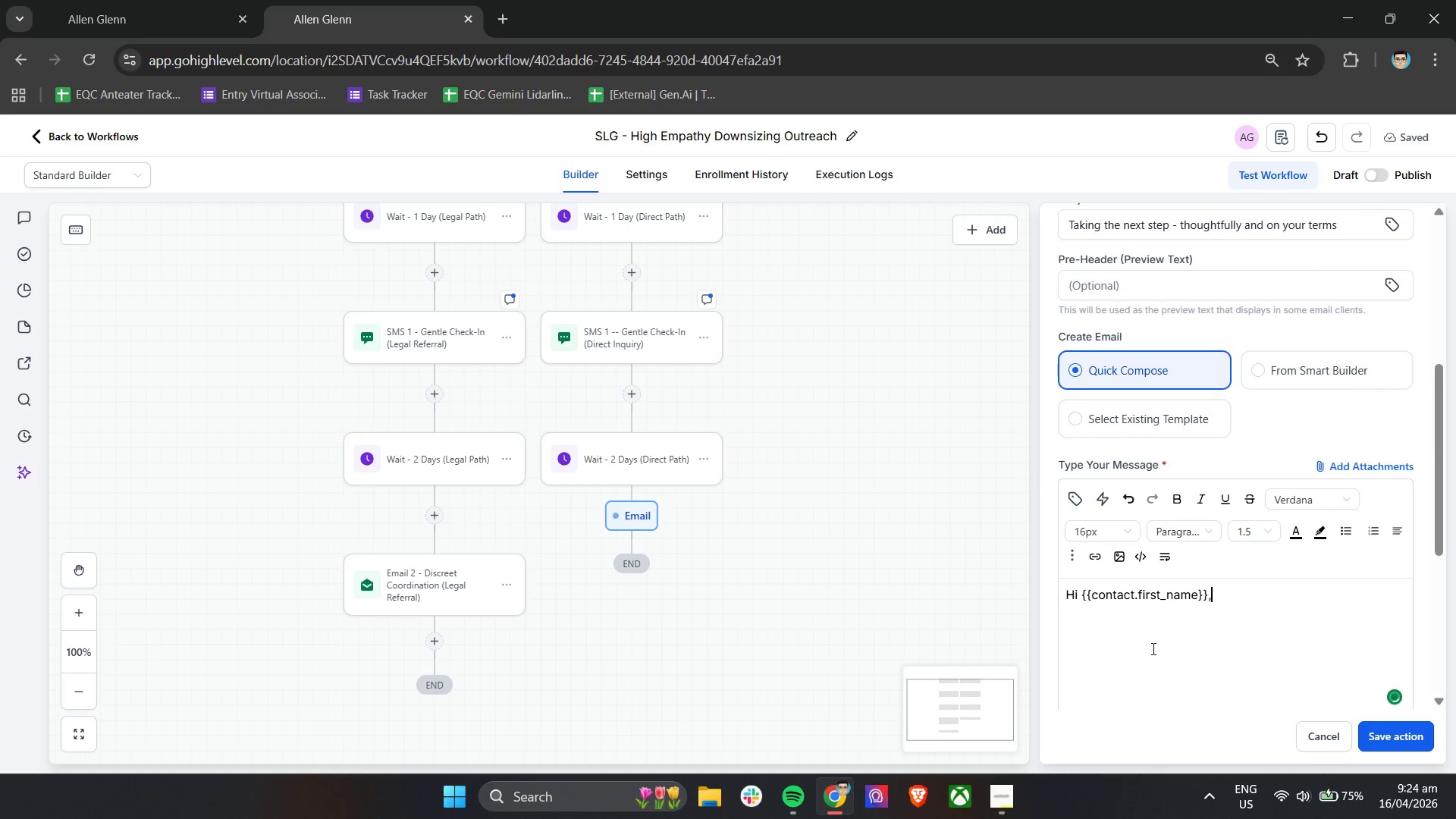 
key(Enter)
 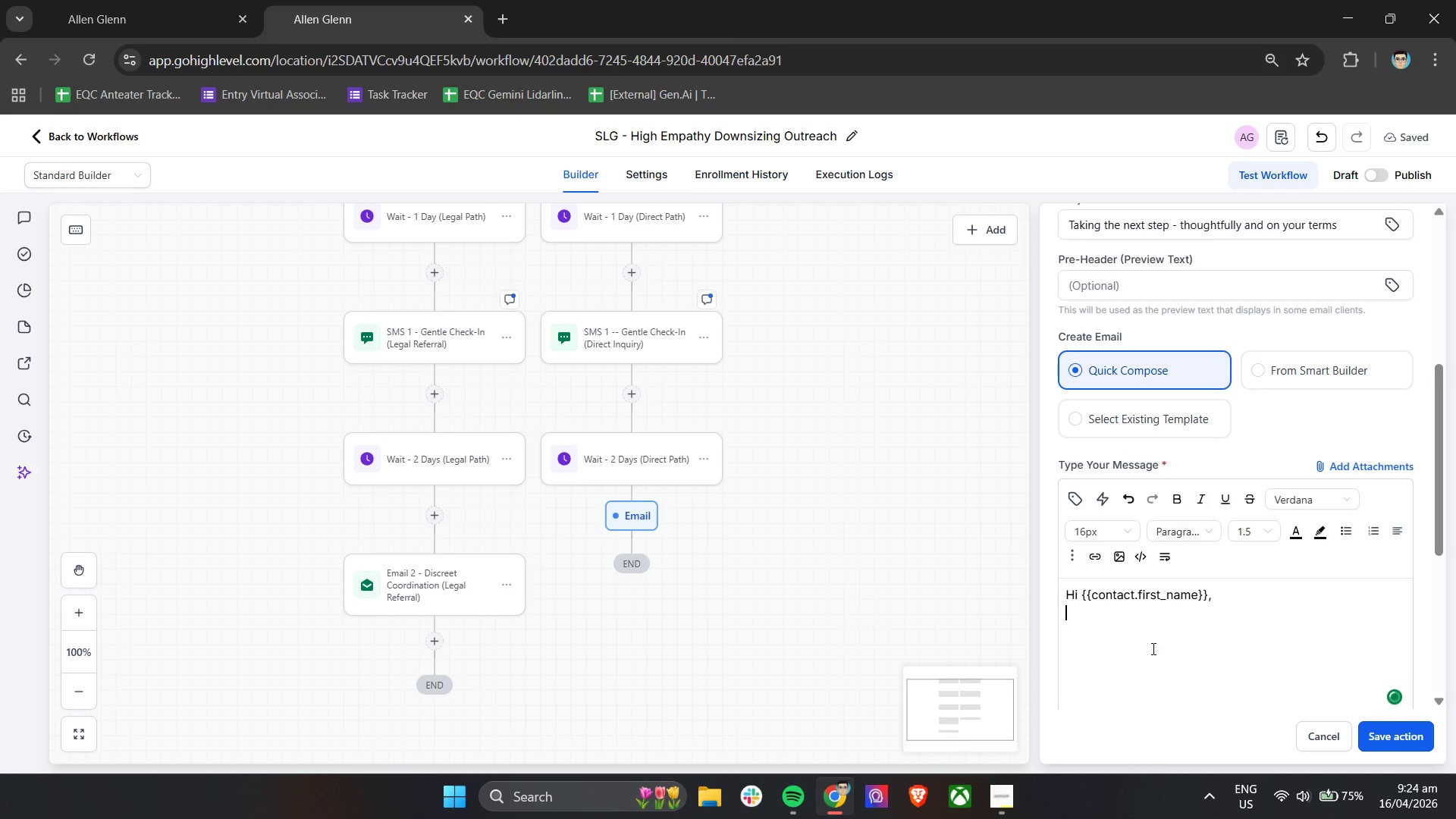 
key(Enter)
 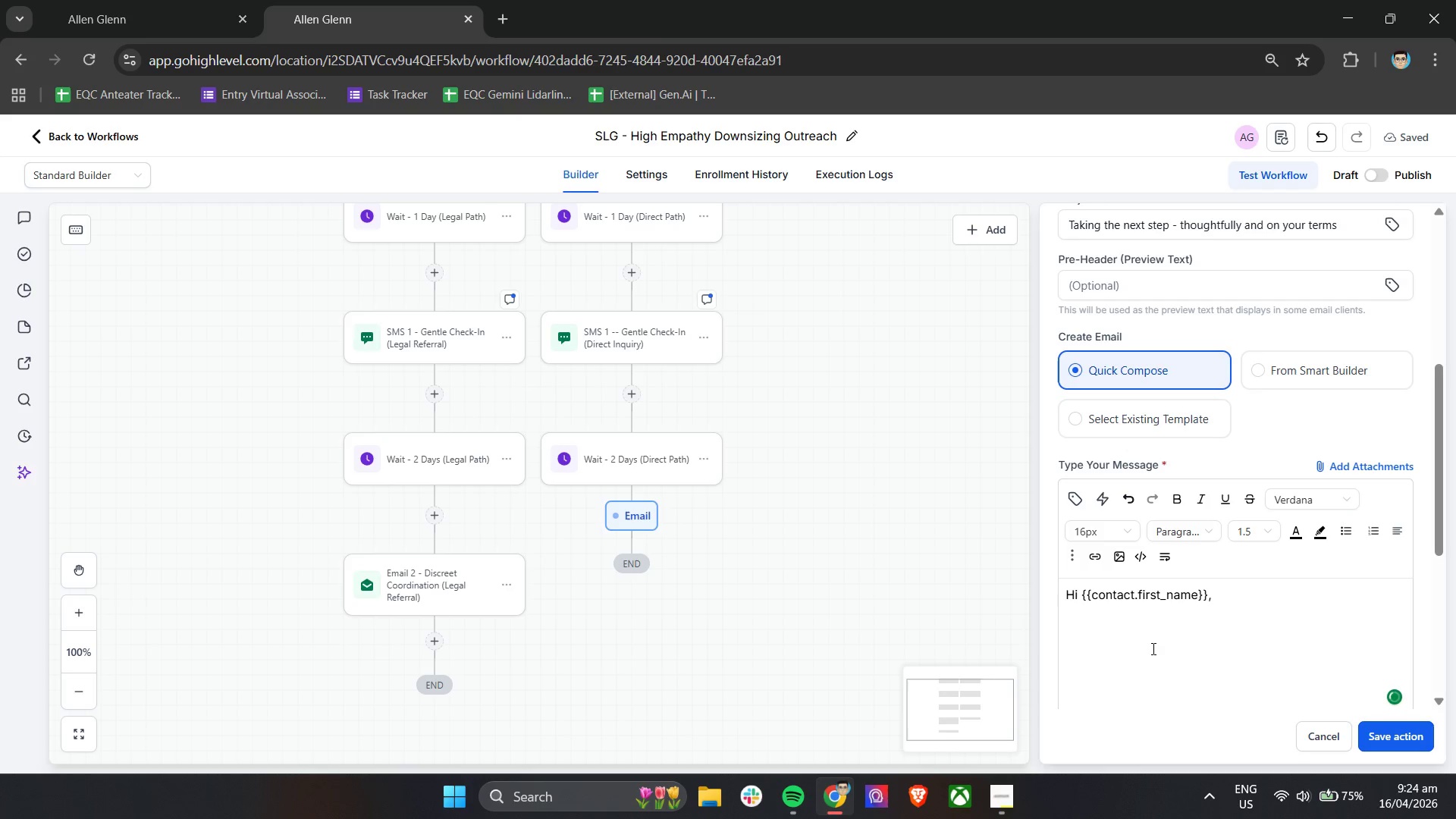 
type(For many homeowners )
key(Backspace)
type(, downsizing isn;)
key(Backspace)
type('t about urgency - it's about)
 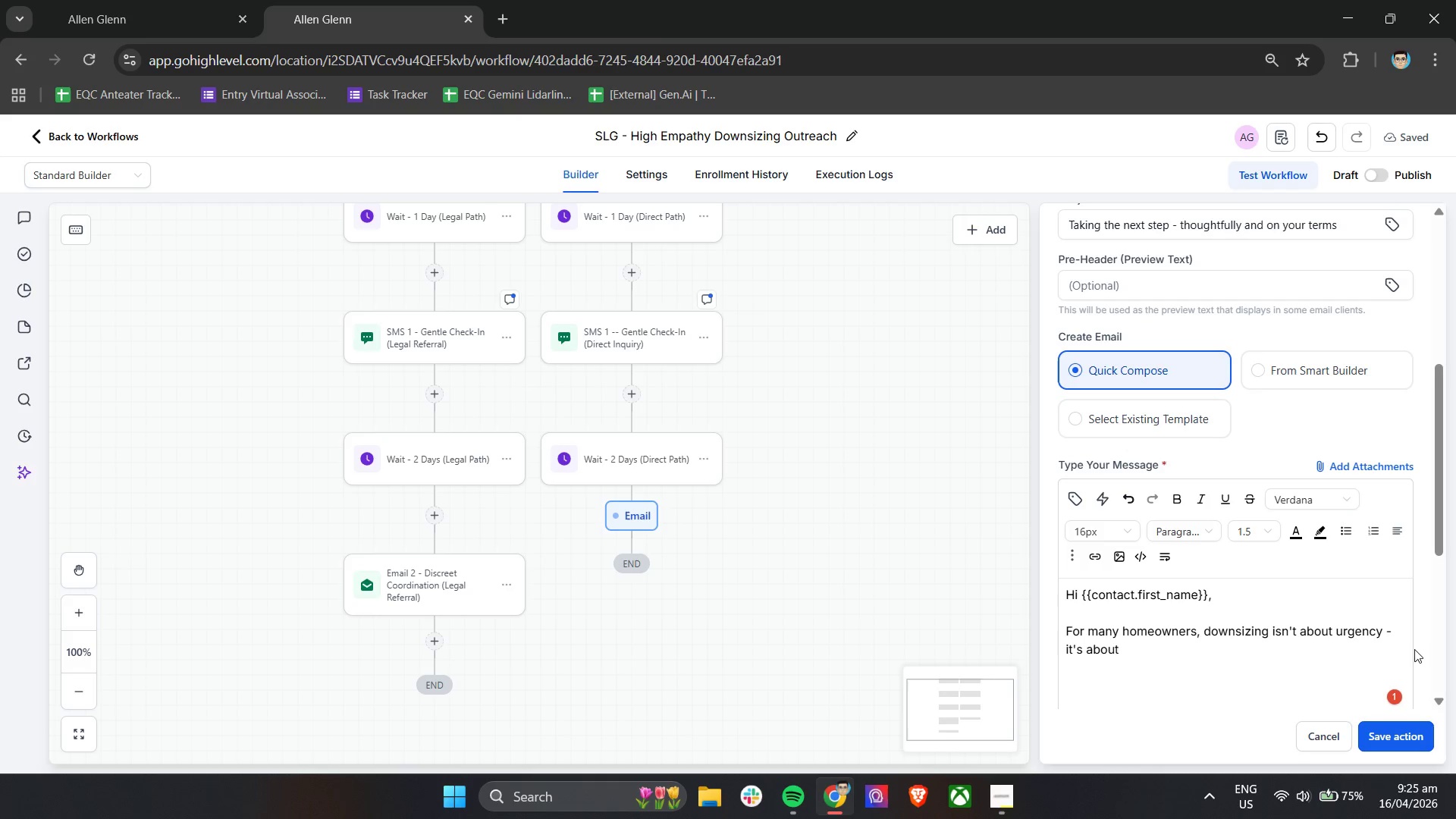 
wait(5.25)
 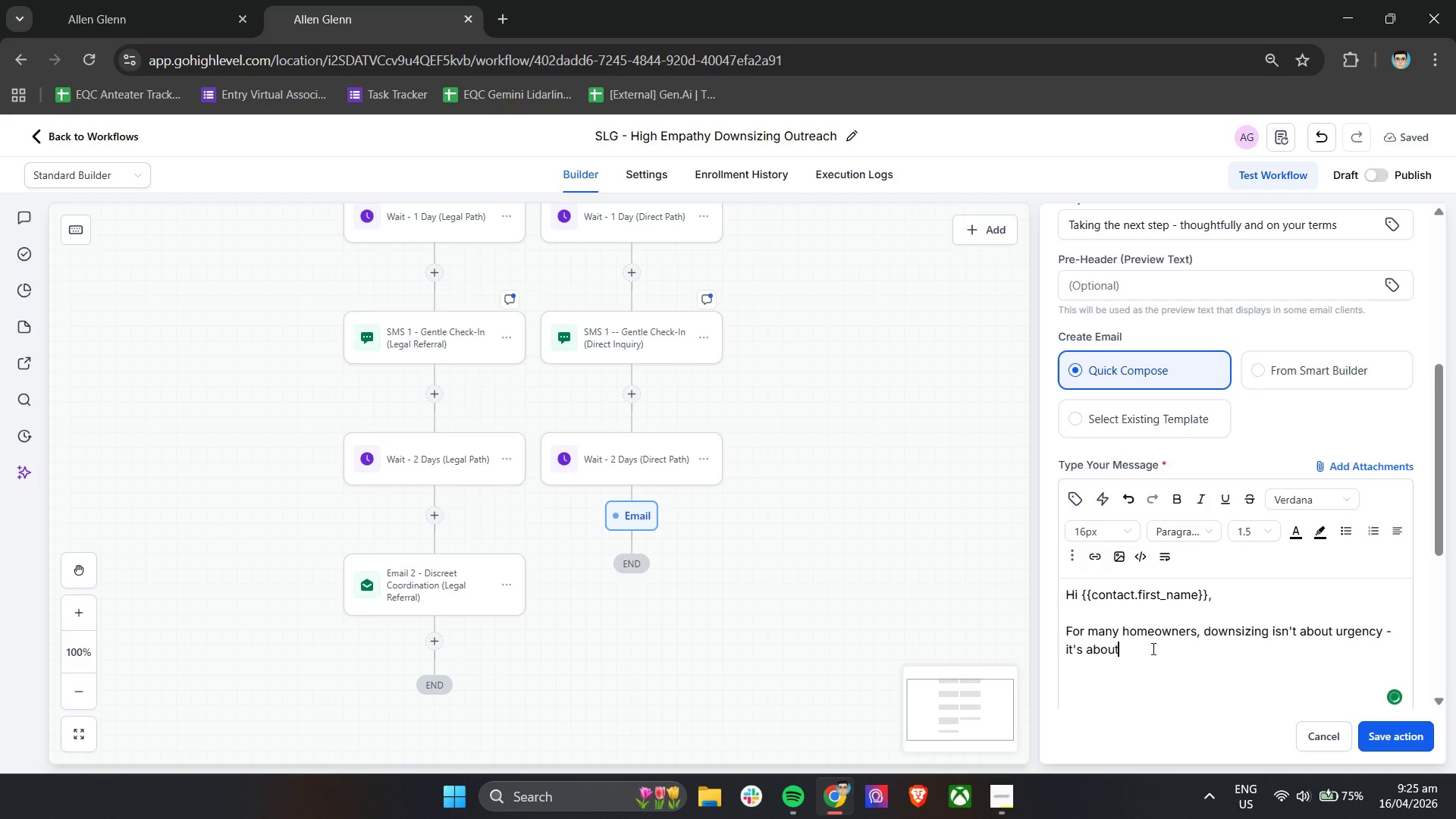 
left_click([1370, 673])
 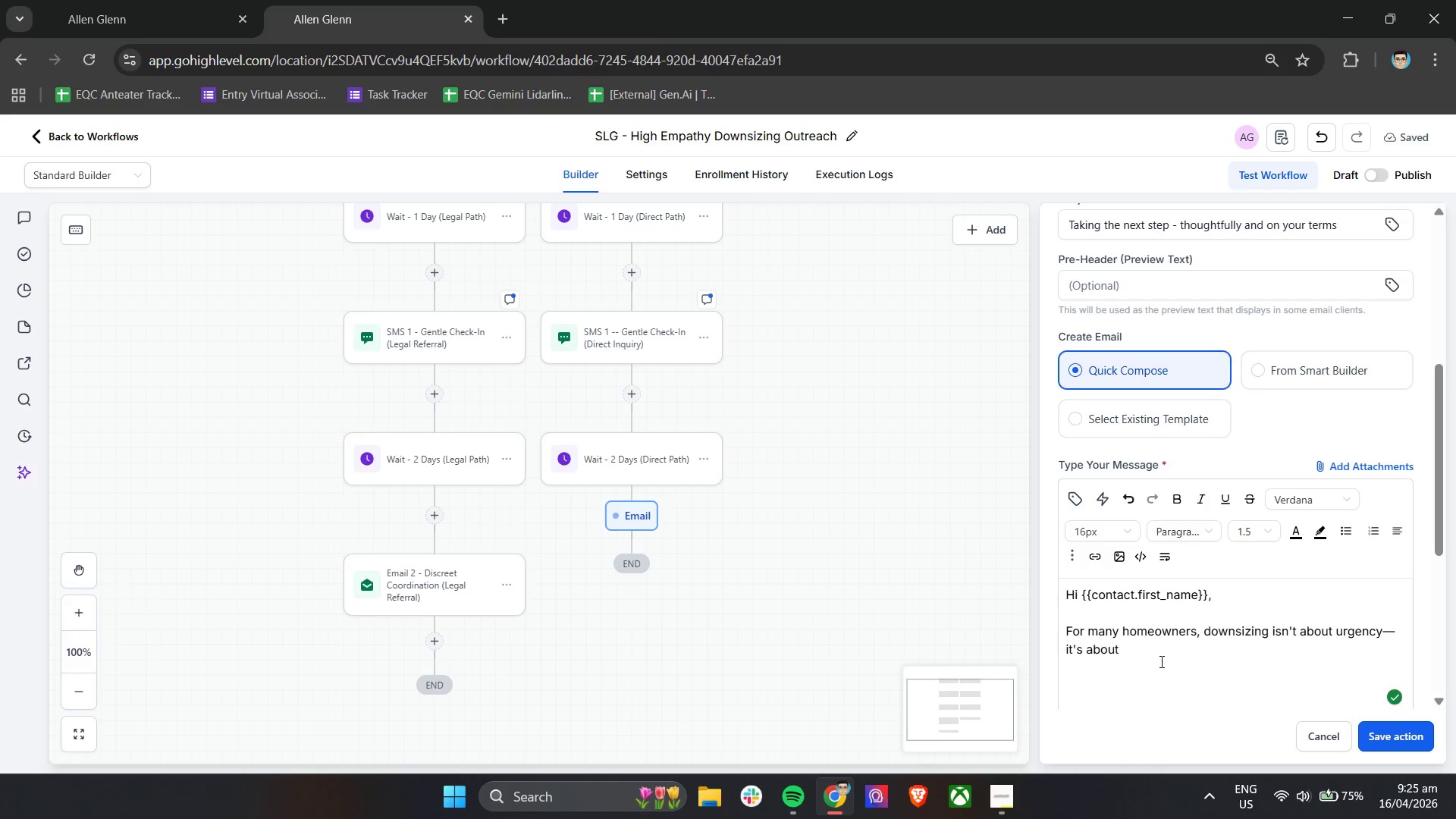 
left_click([1147, 650])
 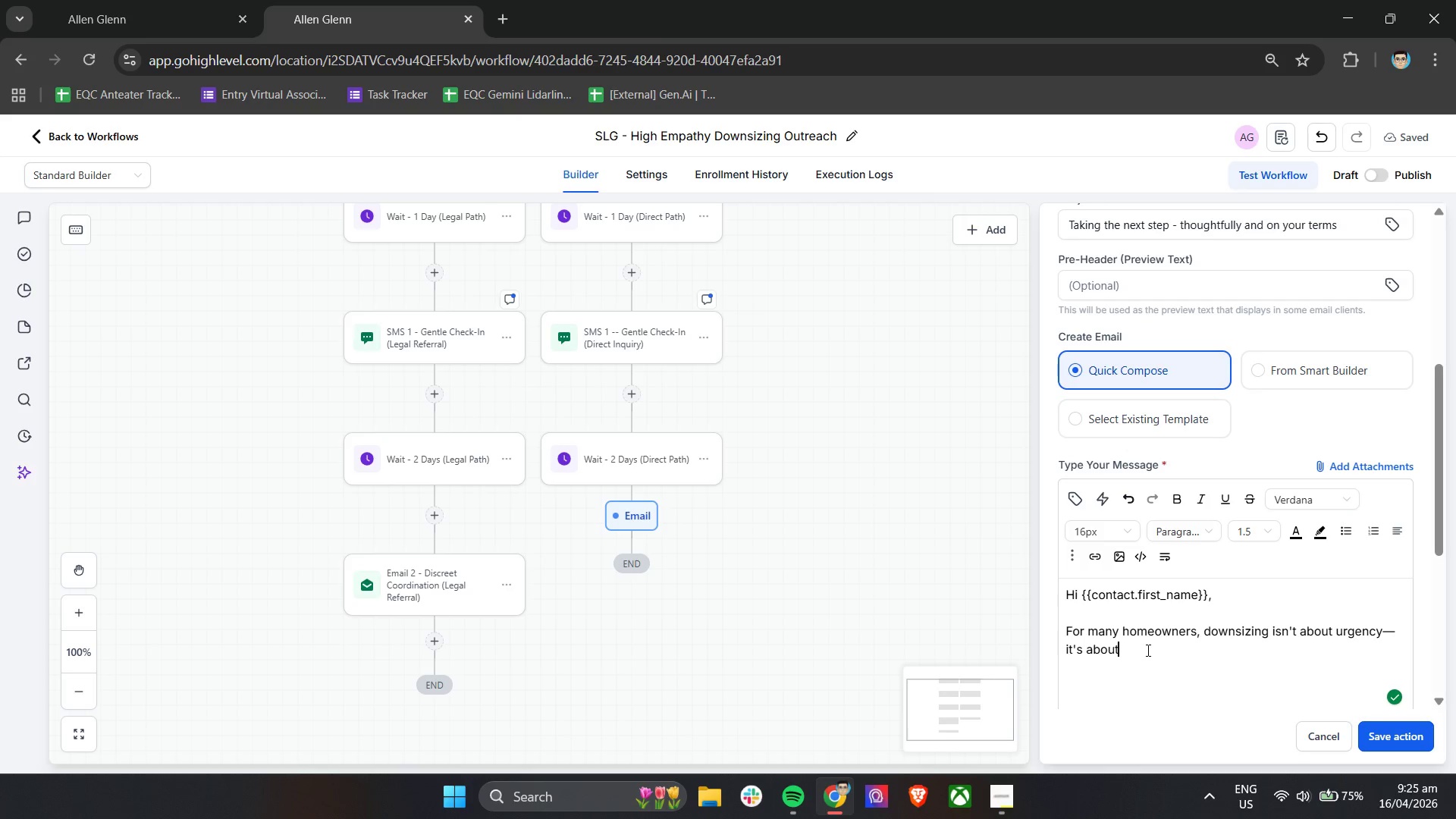 
type( making the right decision at the right time.)
 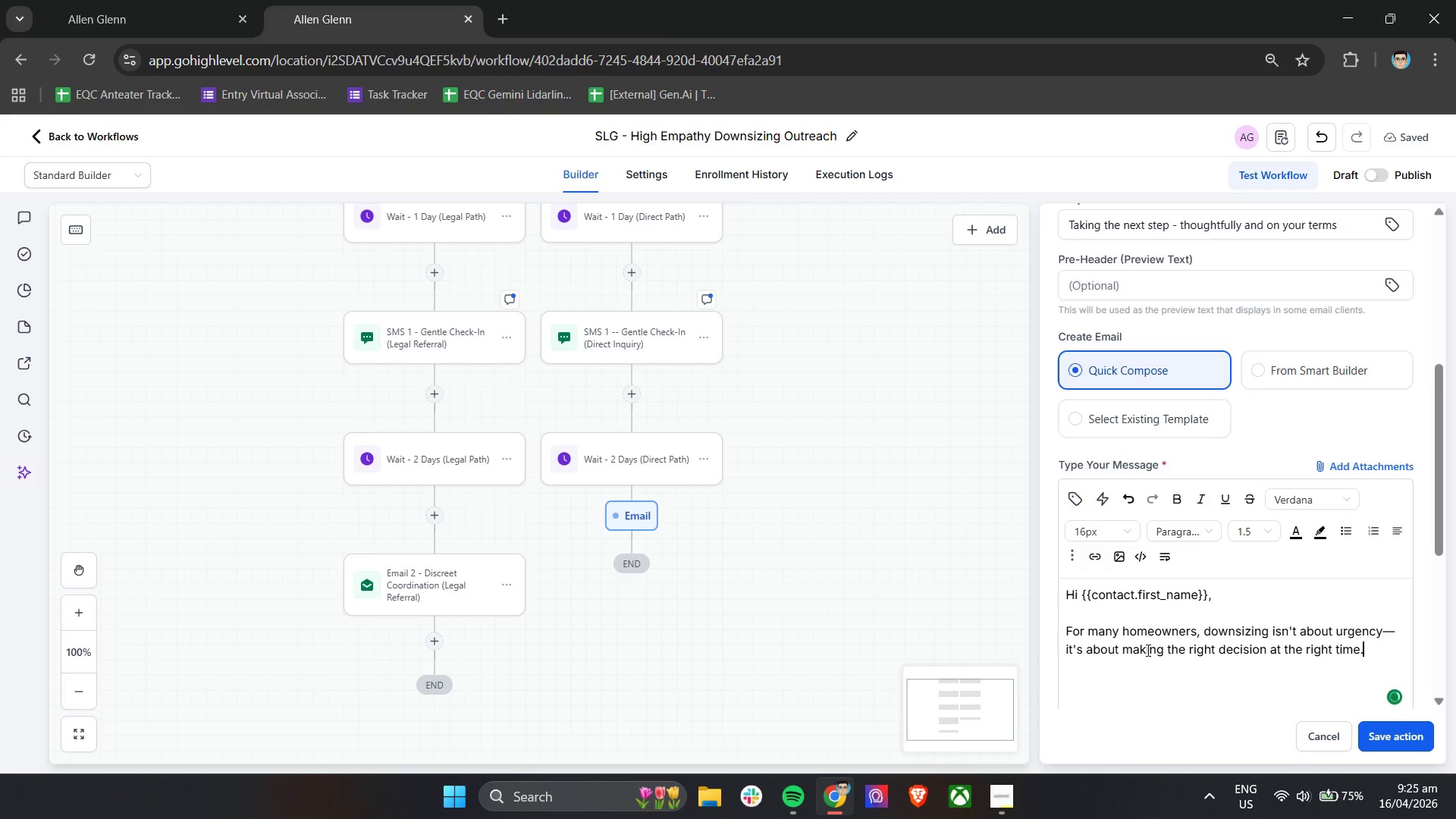 
key(Enter)
 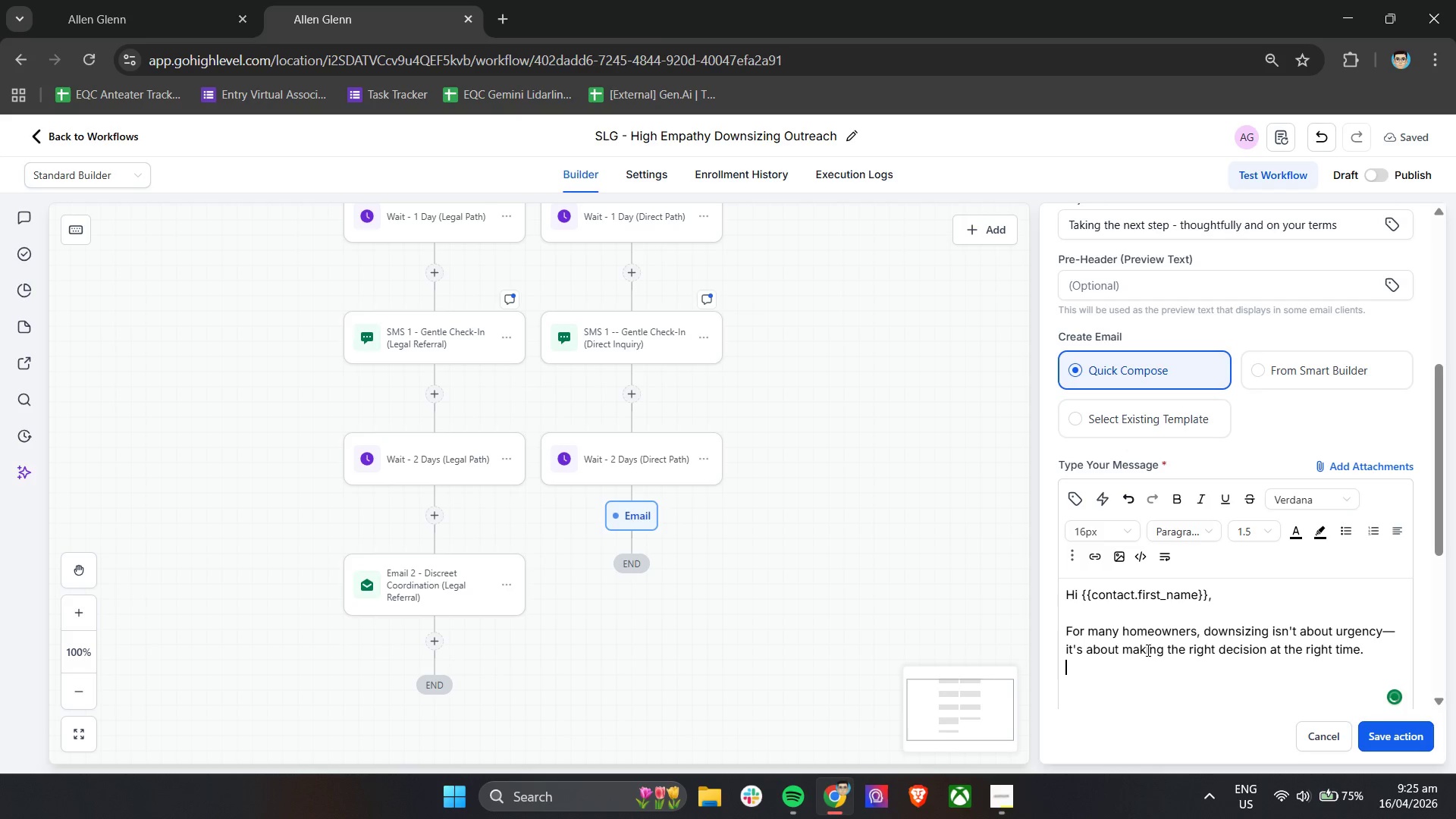 
key(Enter)
 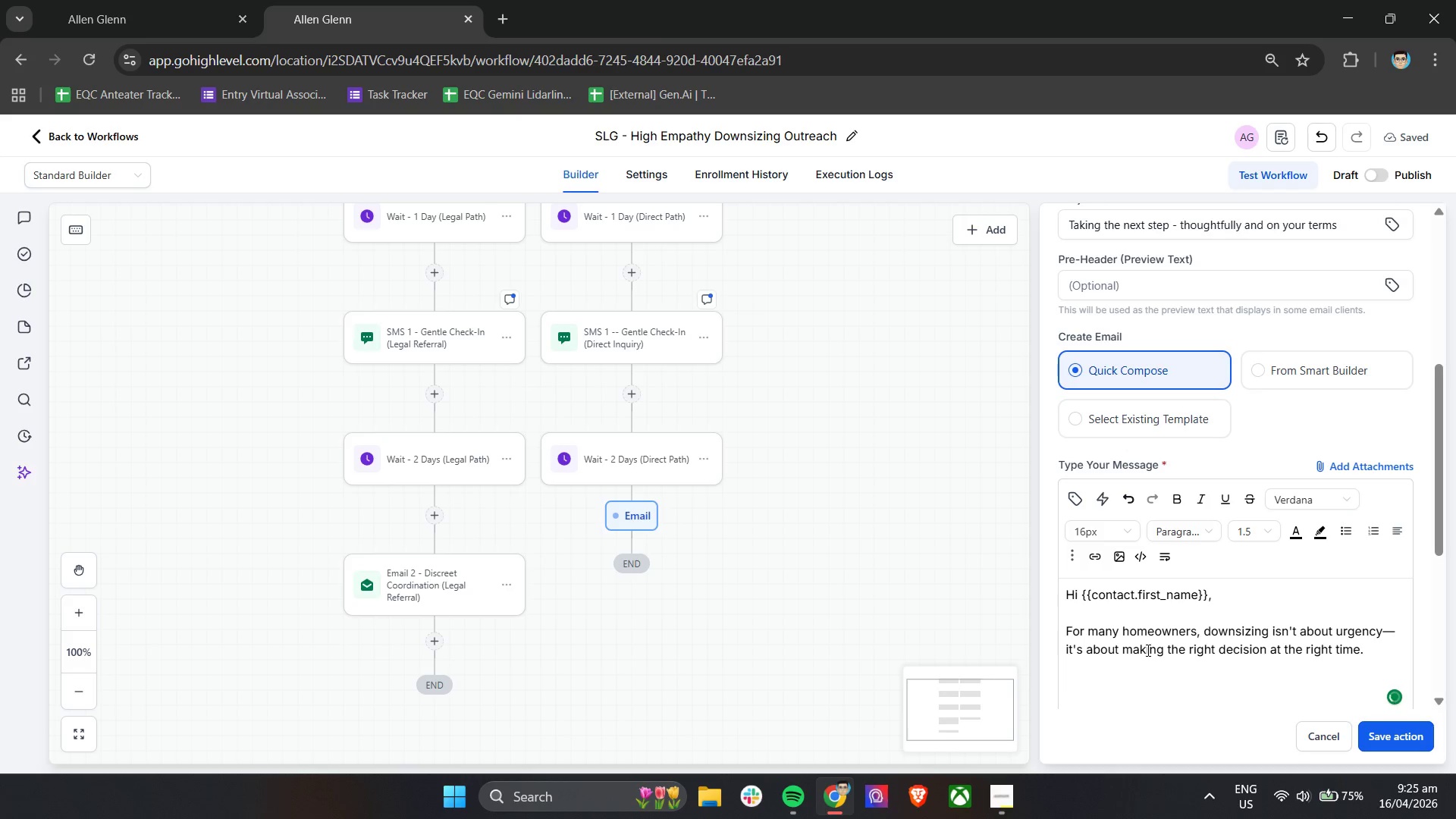 
type(Some prefer to start with a clear undrsatn)
key(Backspace)
key(Backspace)
type(t)
key(Backspace)
key(Backspace)
type(tanding)
 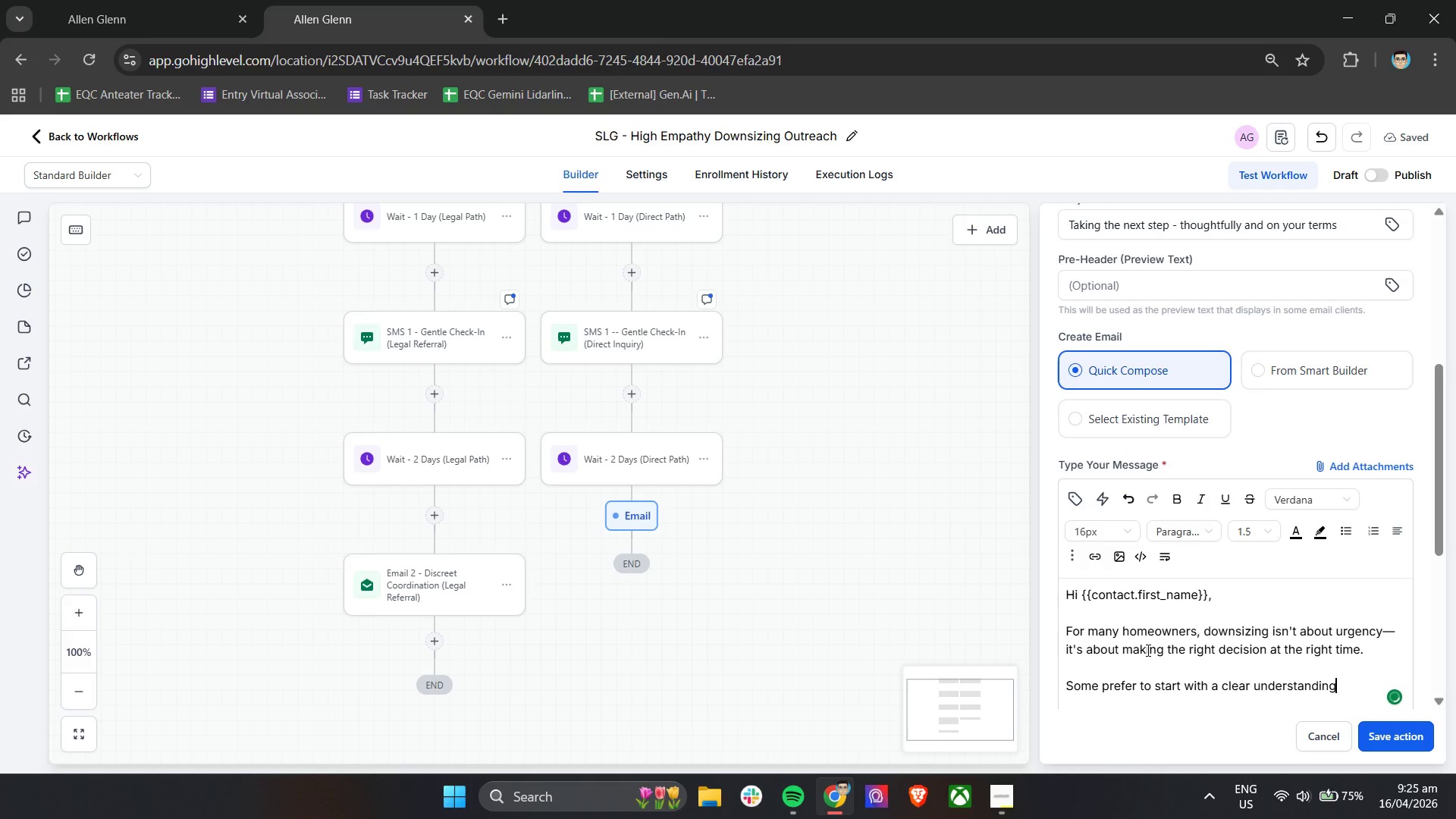 
wait(9.12)
 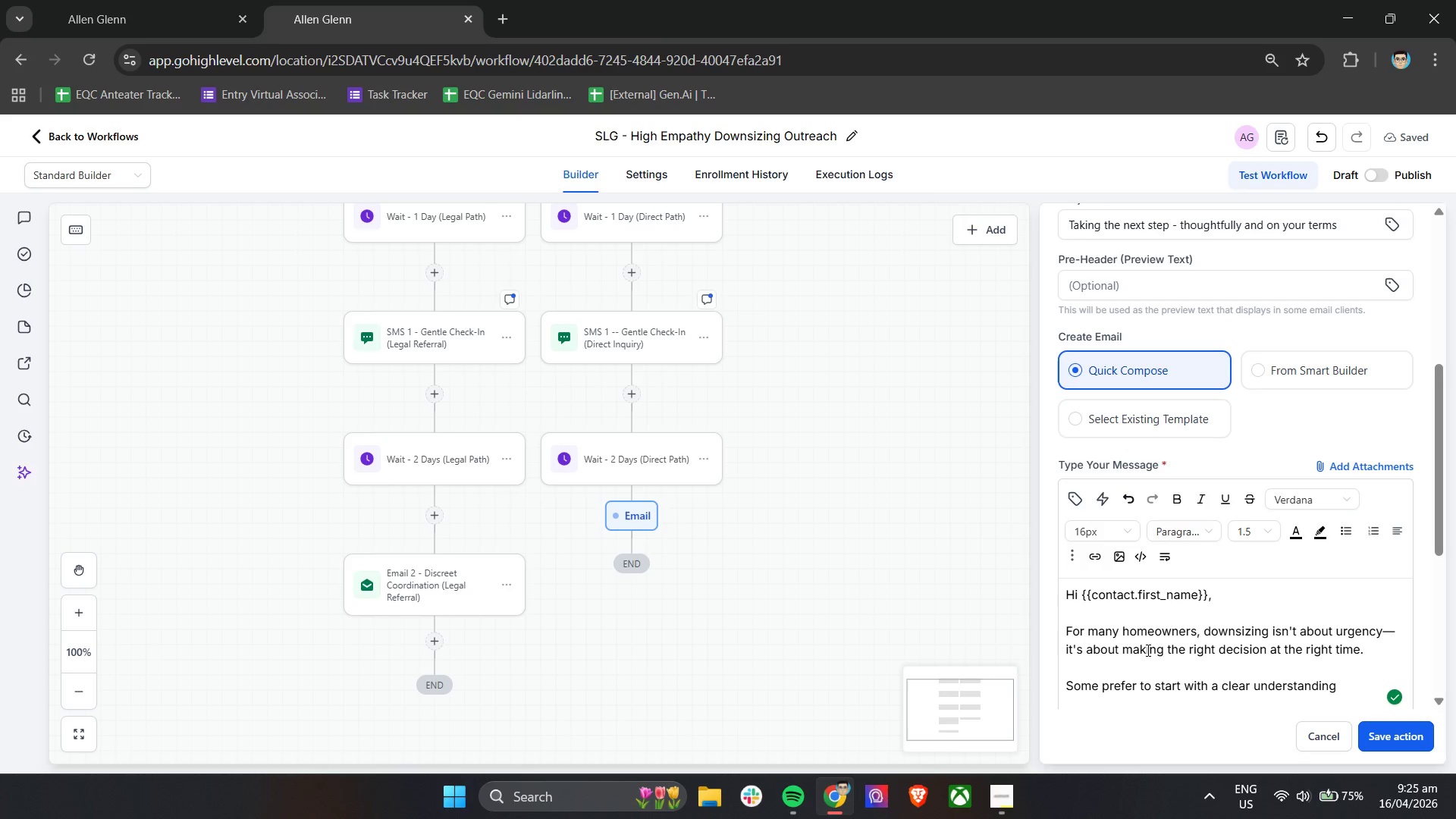 
type( of their options)
 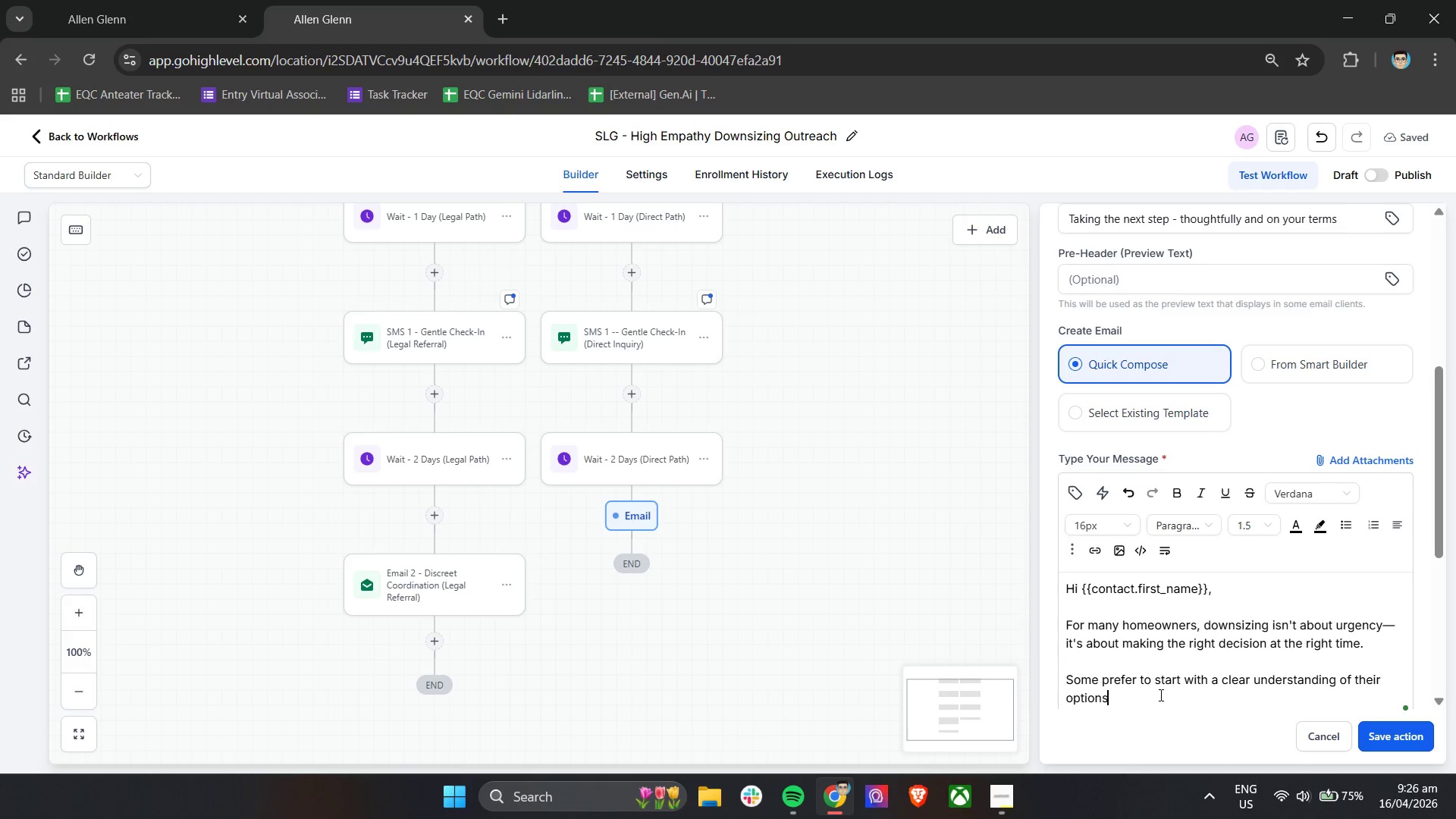 
type(, while others simply want to explore what a transition)
 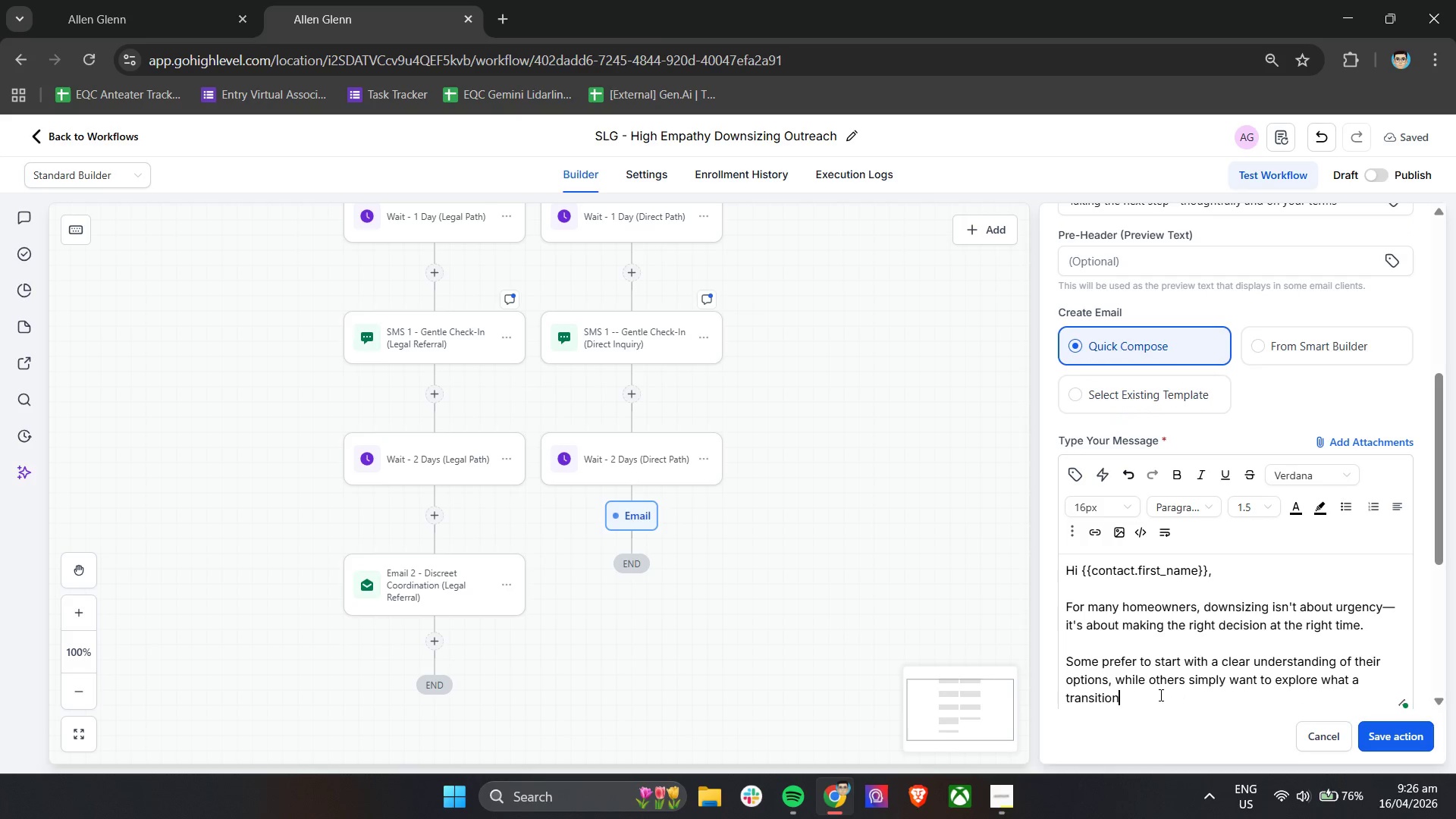 
type( might look like before )
 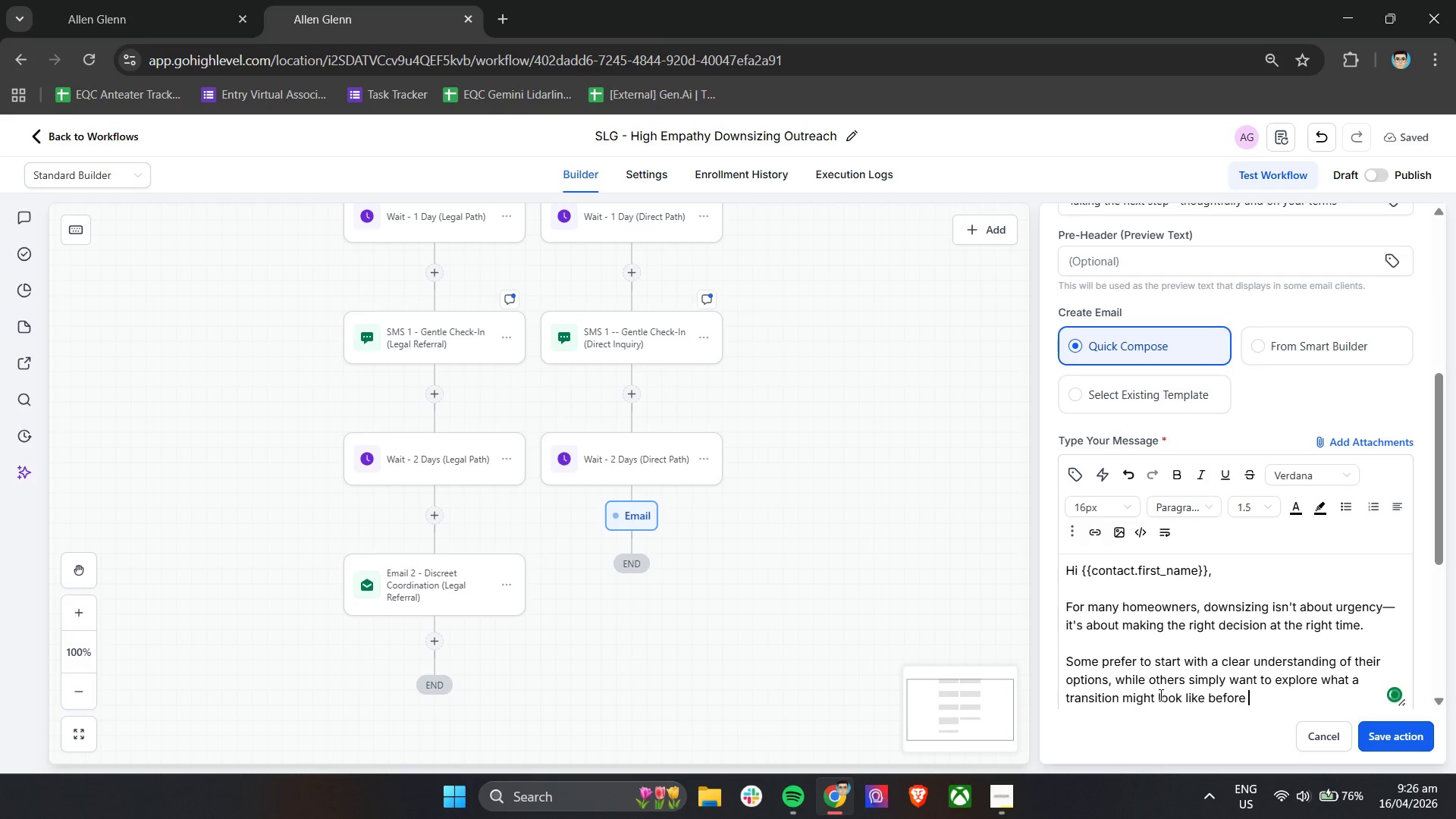 
type(taking any steps.)
 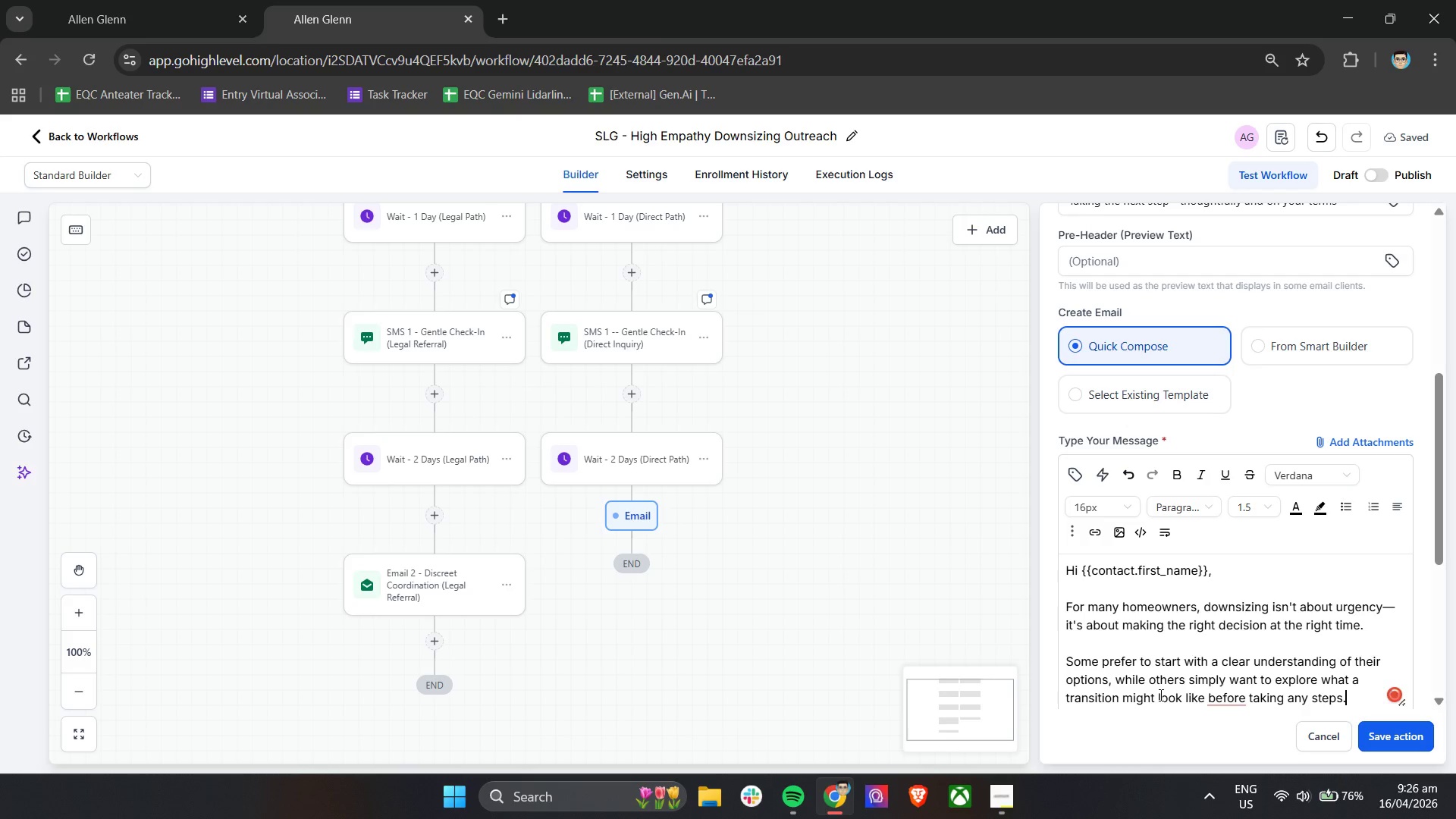 
key(Enter)